 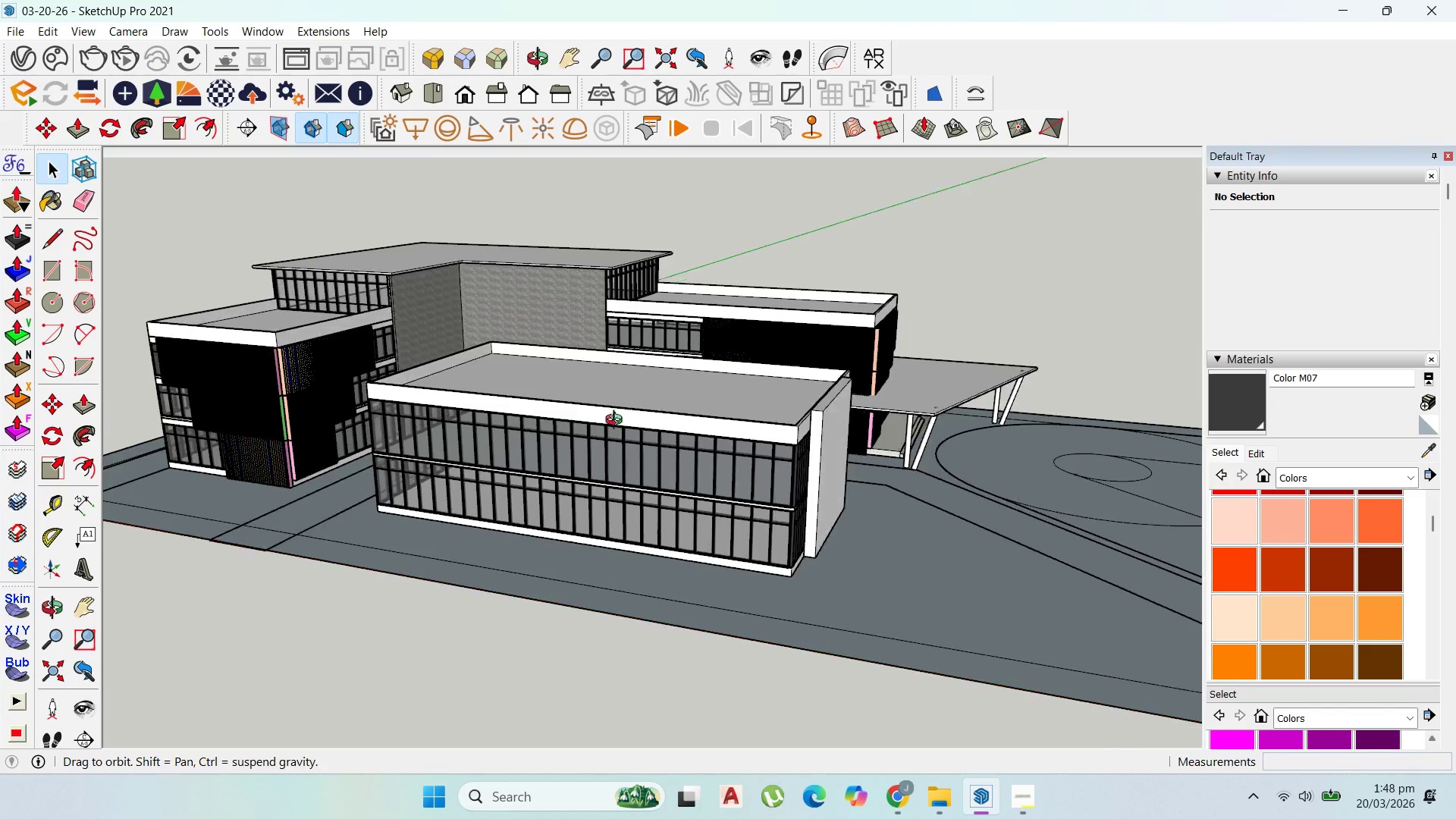 
scroll: coordinate [793, 401], scroll_direction: up, amount: 10.0
 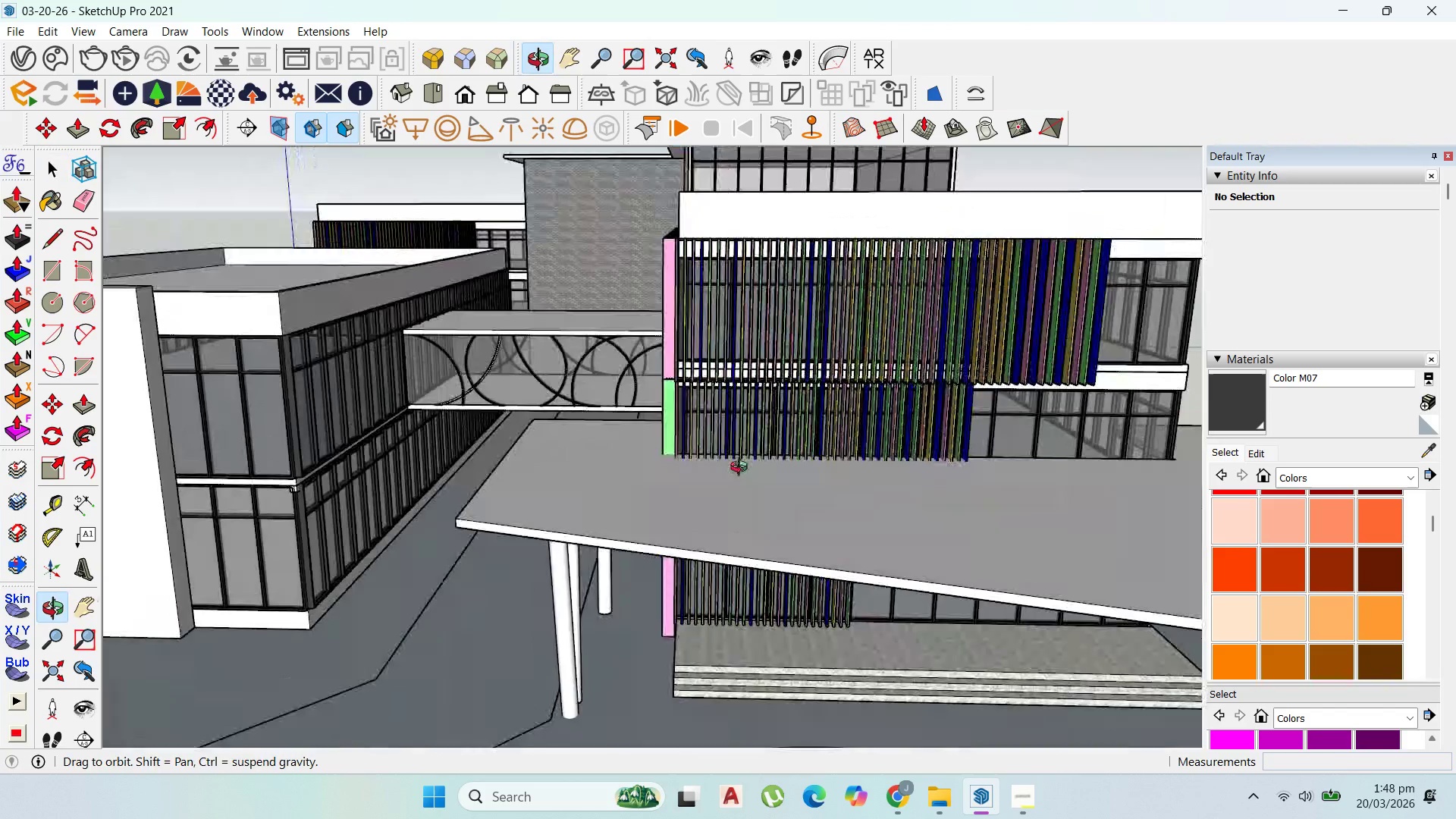 
scroll: coordinate [632, 431], scroll_direction: down, amount: 10.0
 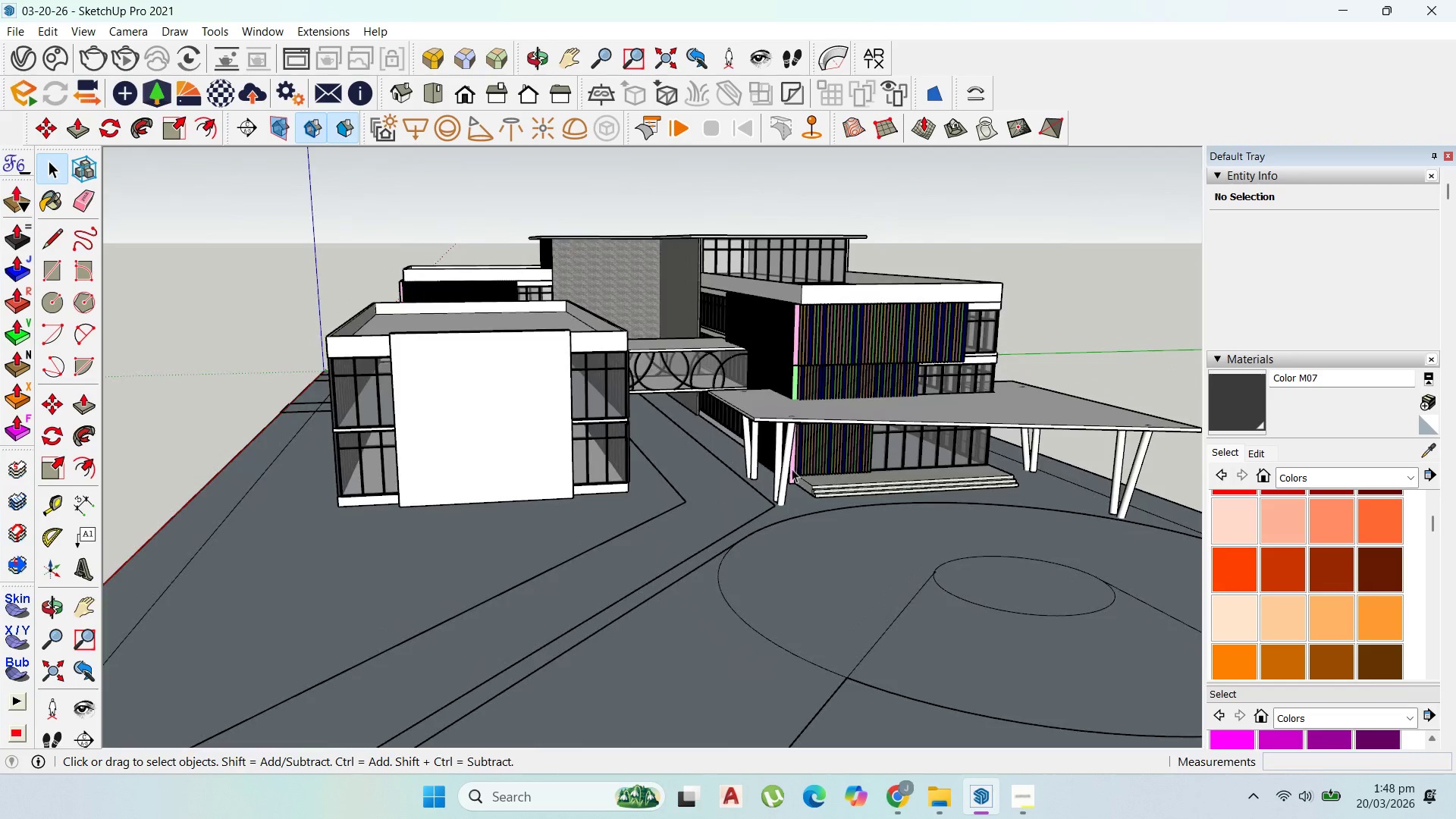 
scroll: coordinate [436, 416], scroll_direction: none, amount: 0.0
 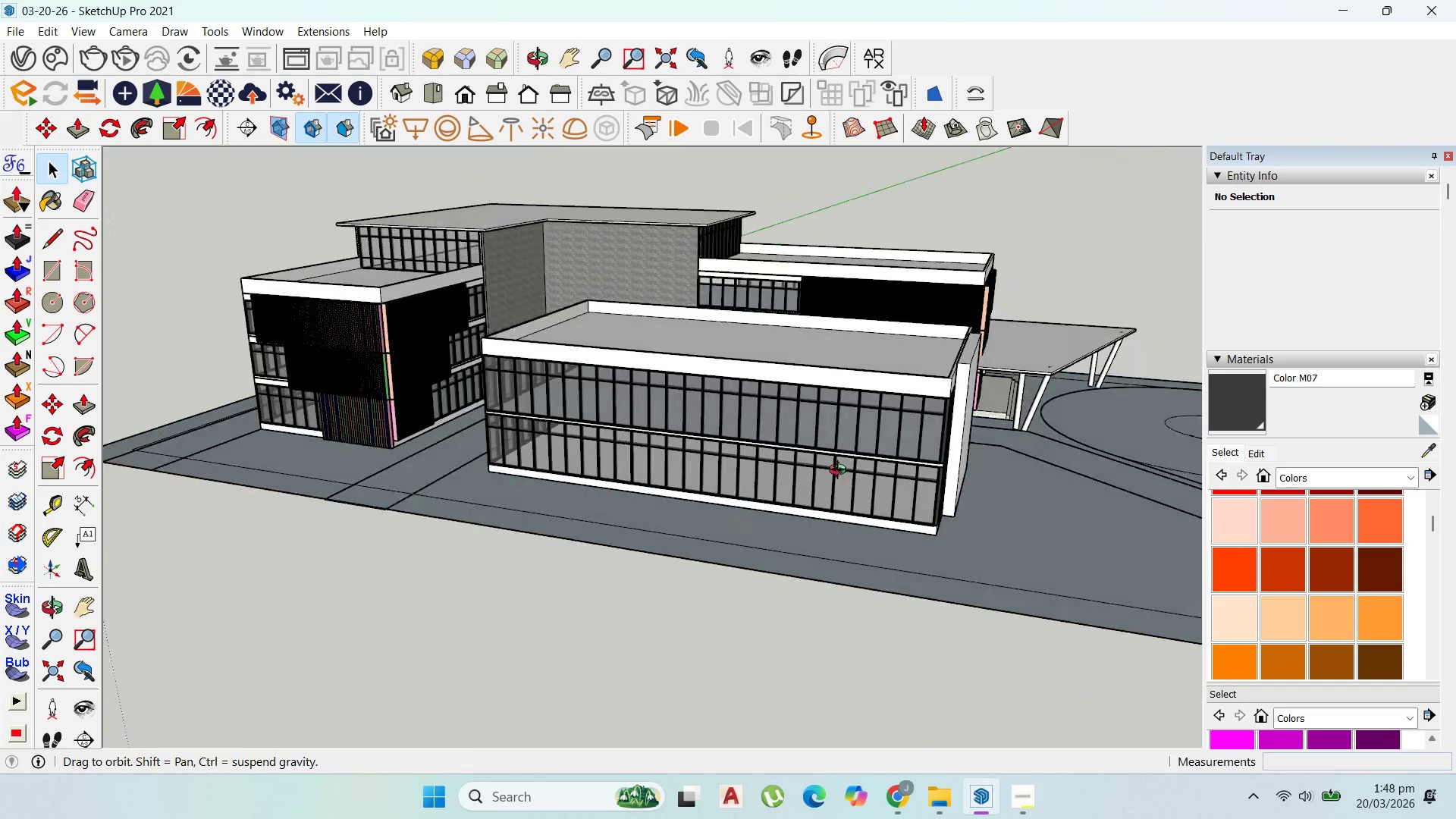 
scroll: coordinate [757, 341], scroll_direction: up, amount: 11.0
 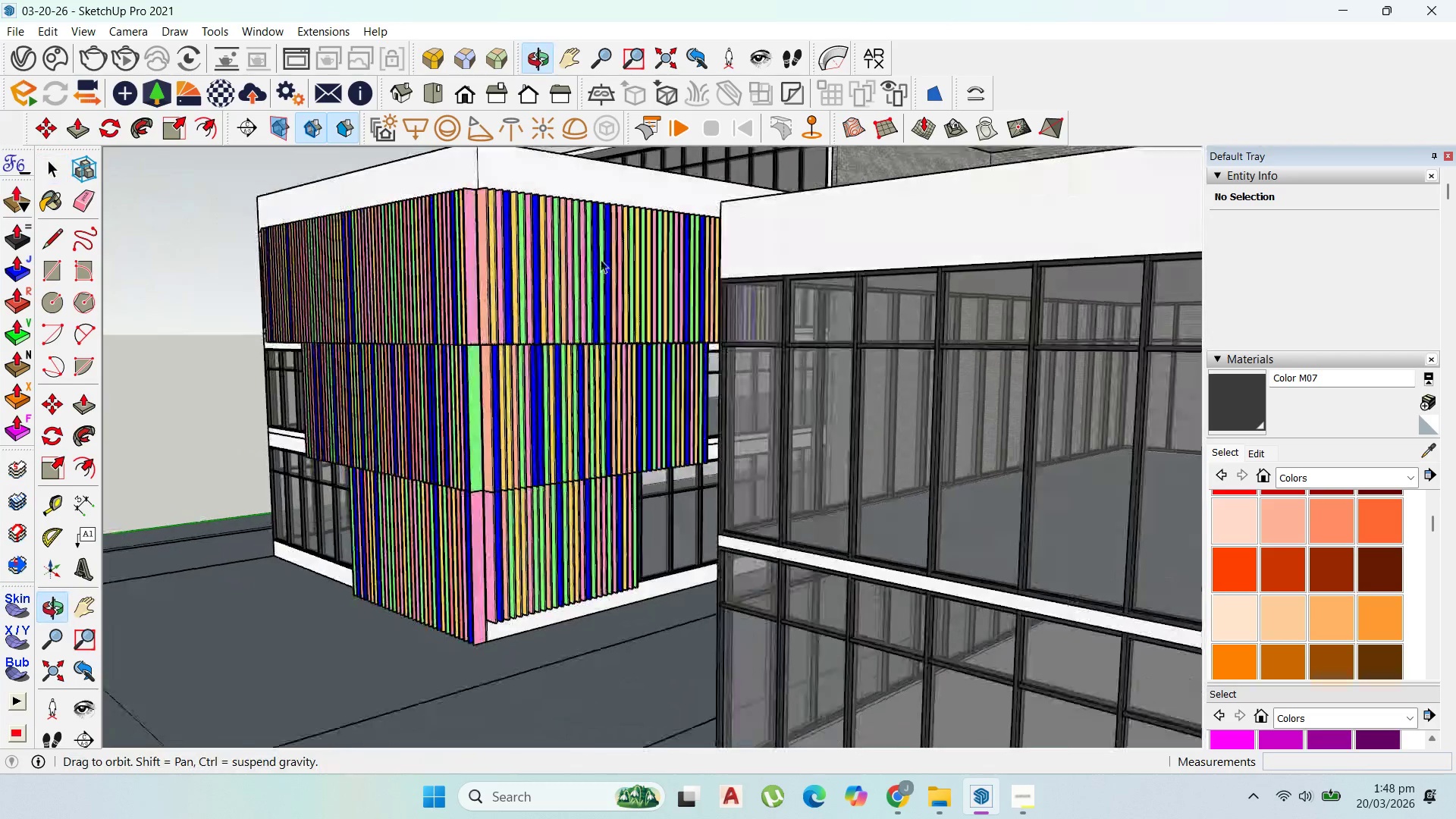 
scroll: coordinate [563, 417], scroll_direction: down, amount: 20.0
 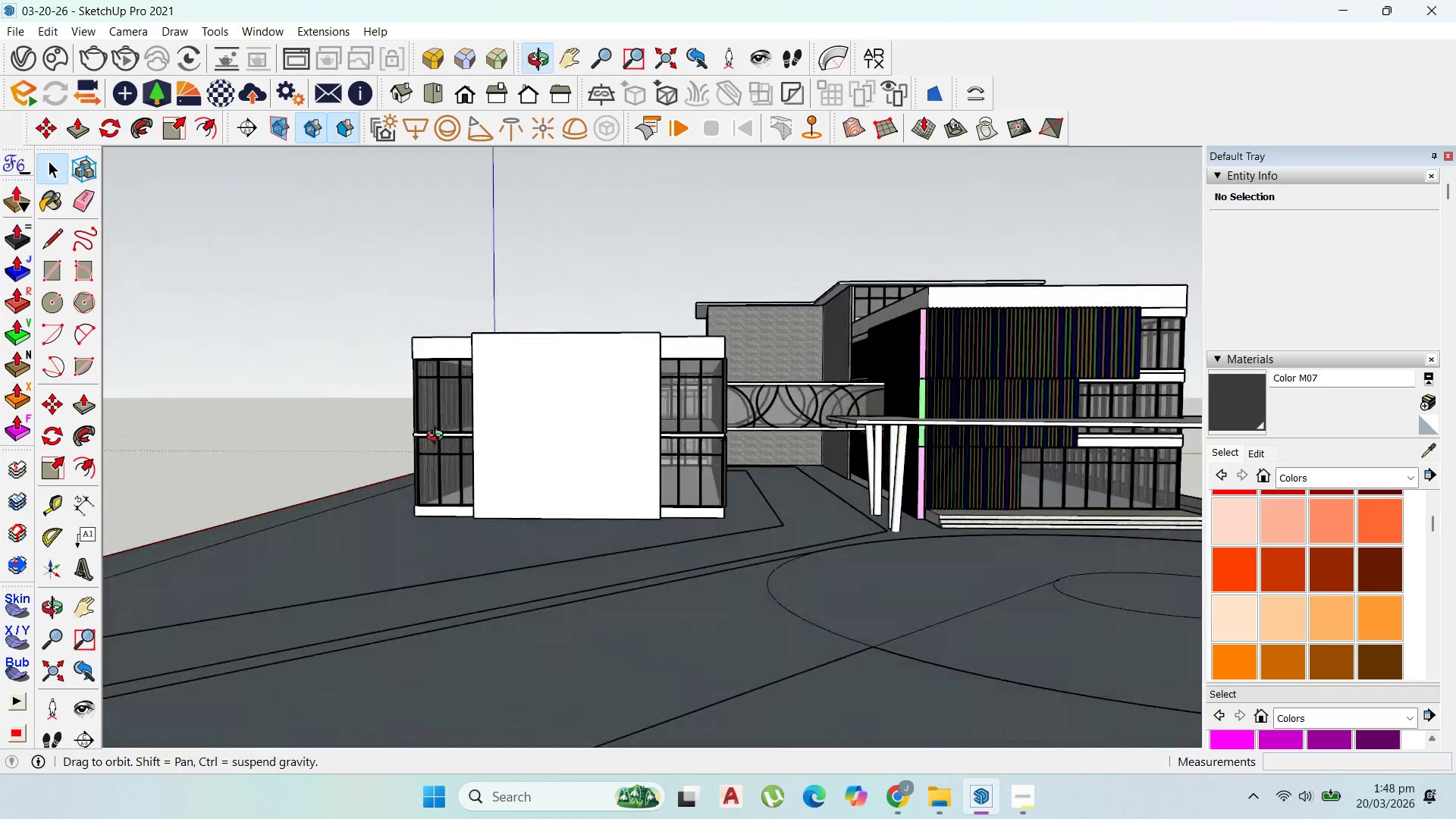 
scroll: coordinate [763, 541], scroll_direction: up, amount: 6.0
 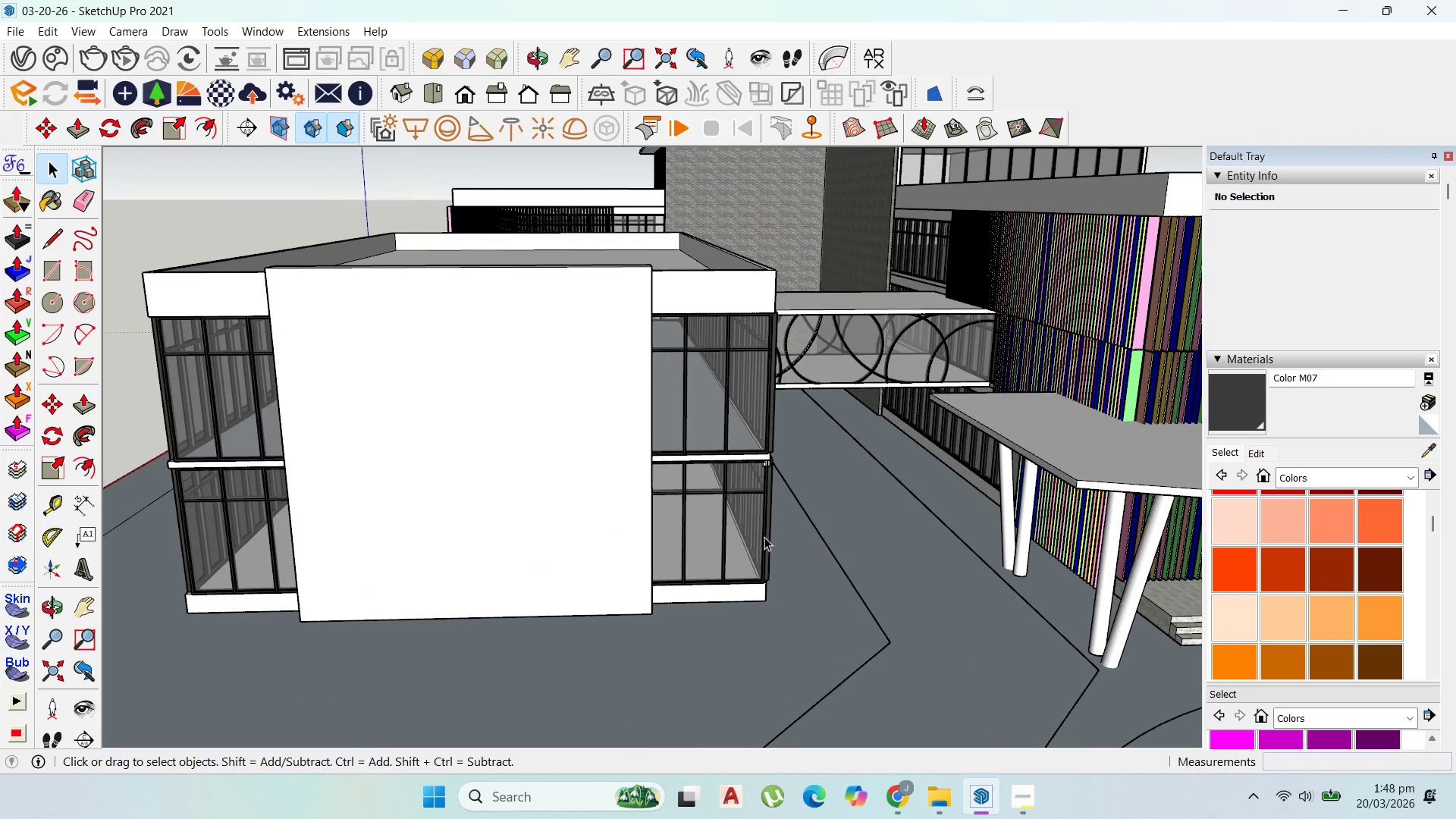 
scroll: coordinate [593, 460], scroll_direction: down, amount: 7.0
 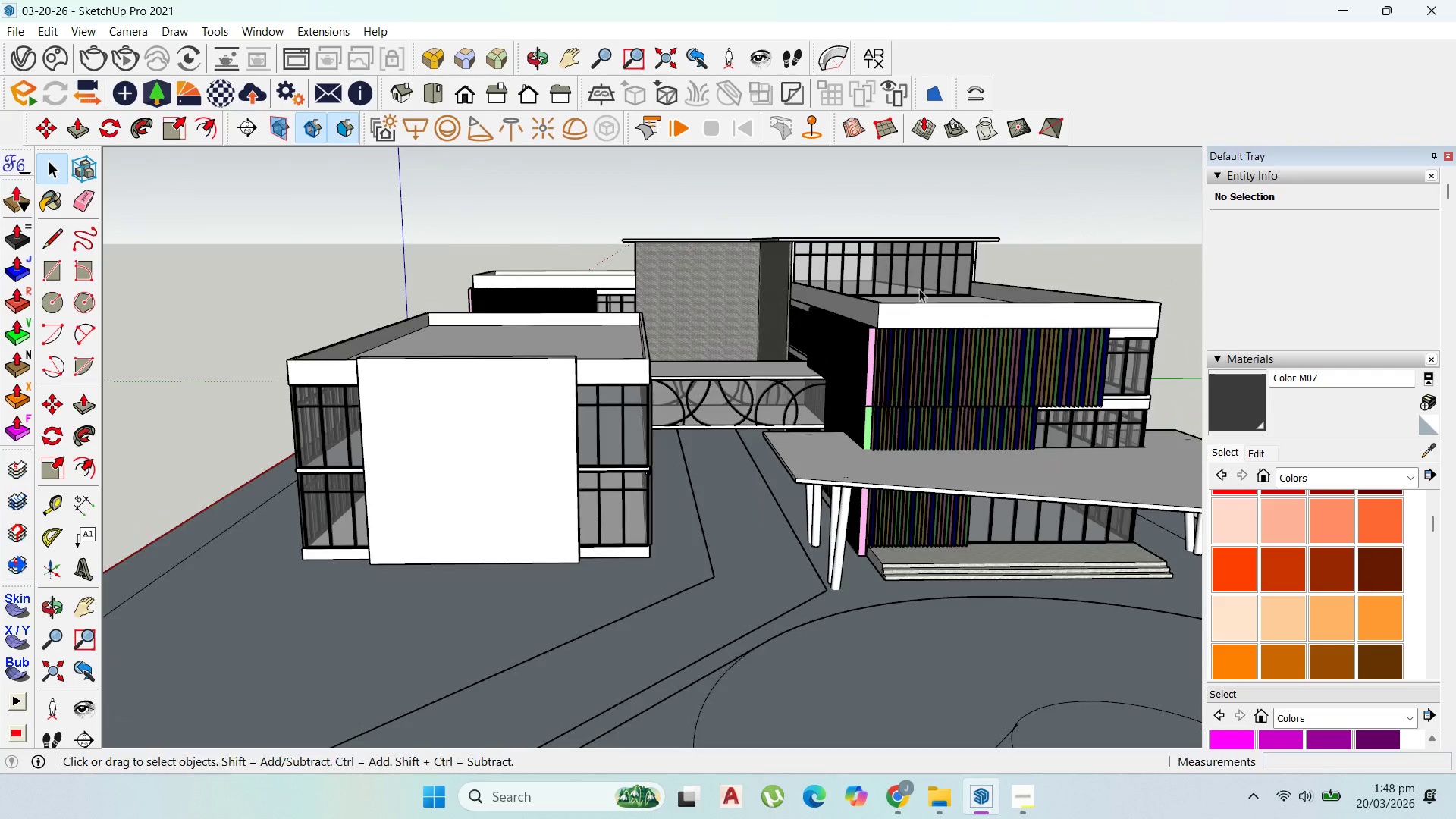 
scroll: coordinate [931, 268], scroll_direction: up, amount: 7.0
 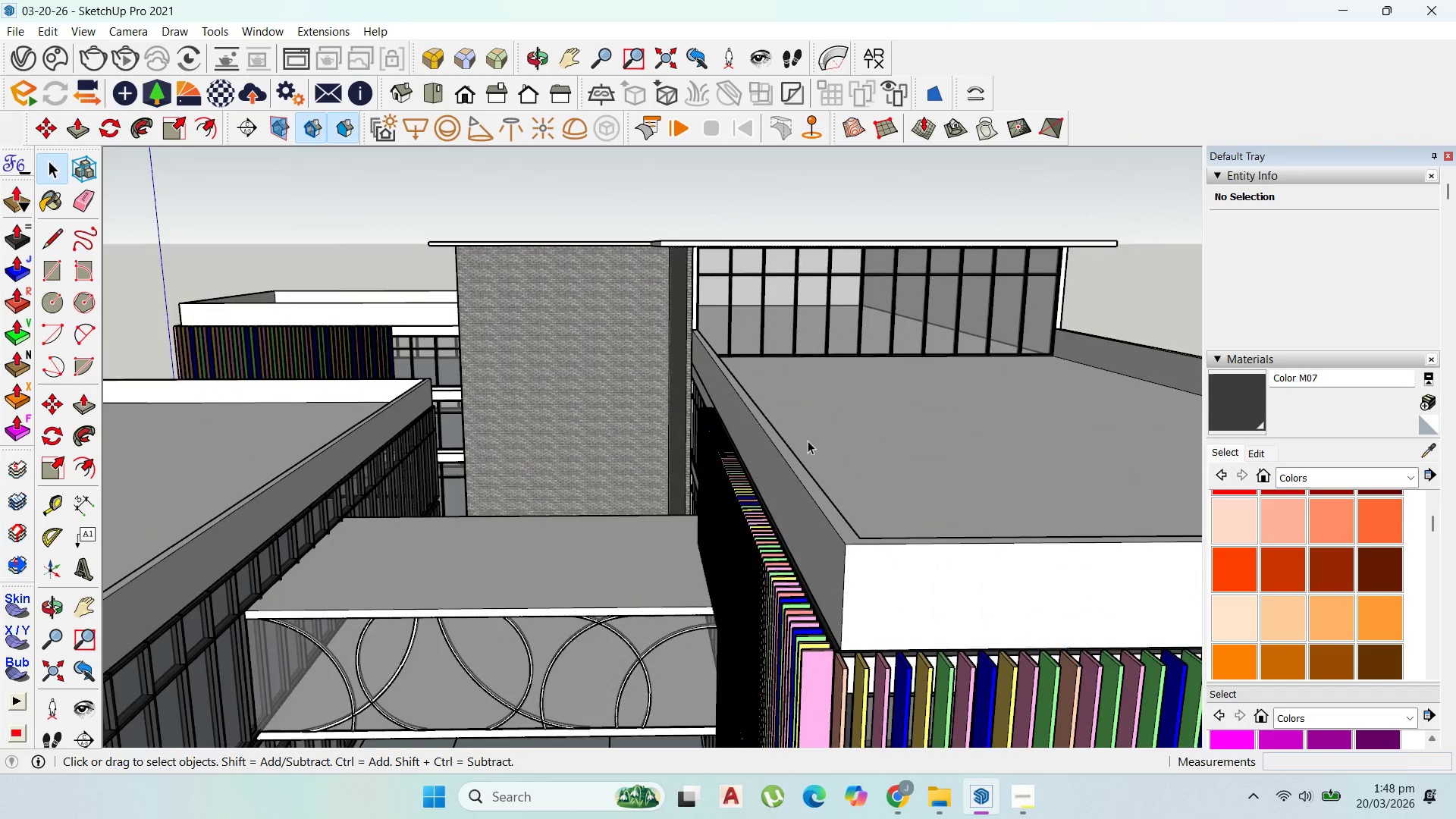 
scroll: coordinate [664, 624], scroll_direction: down, amount: 1.0
 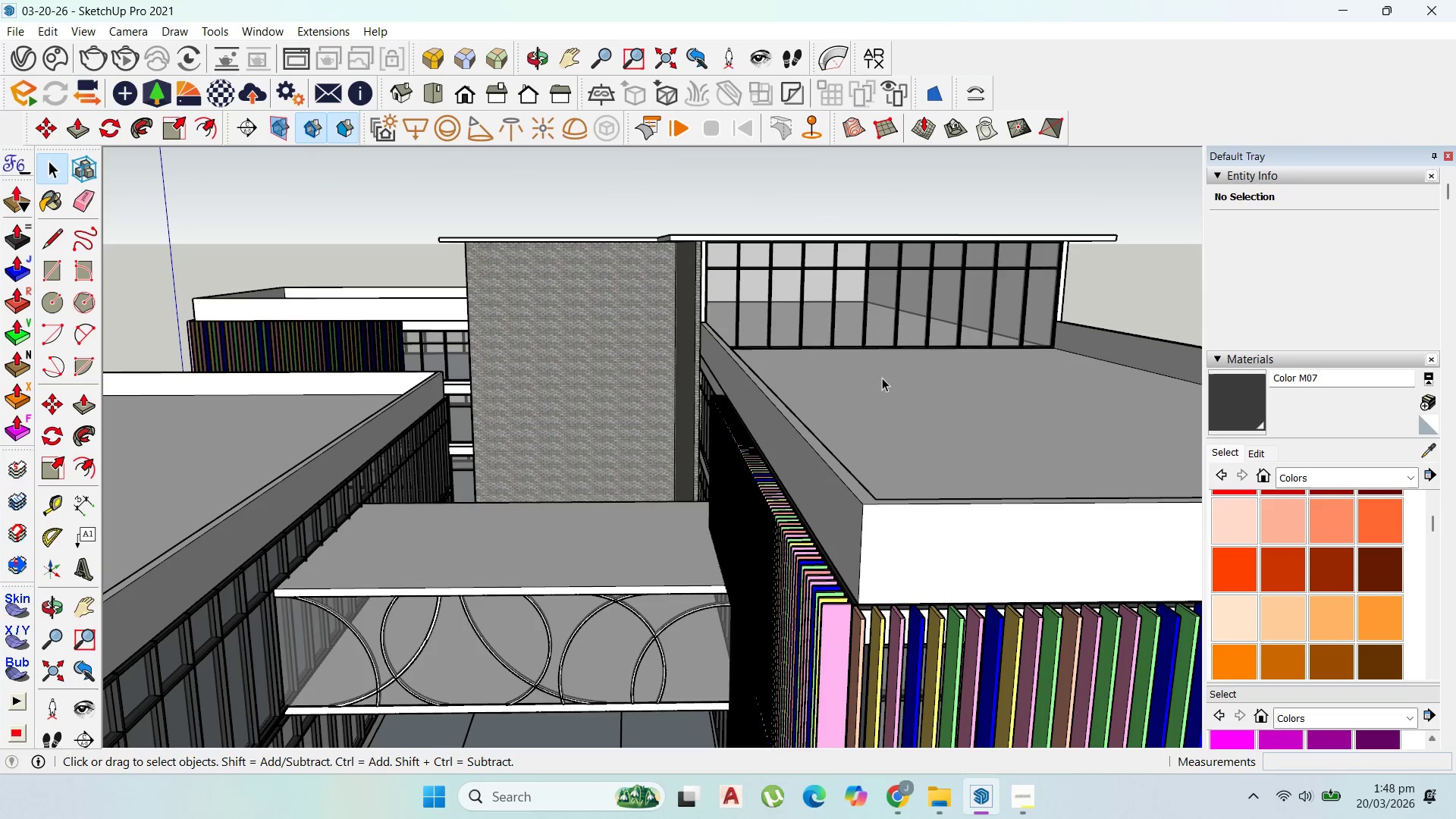 
double_click([888, 312])
 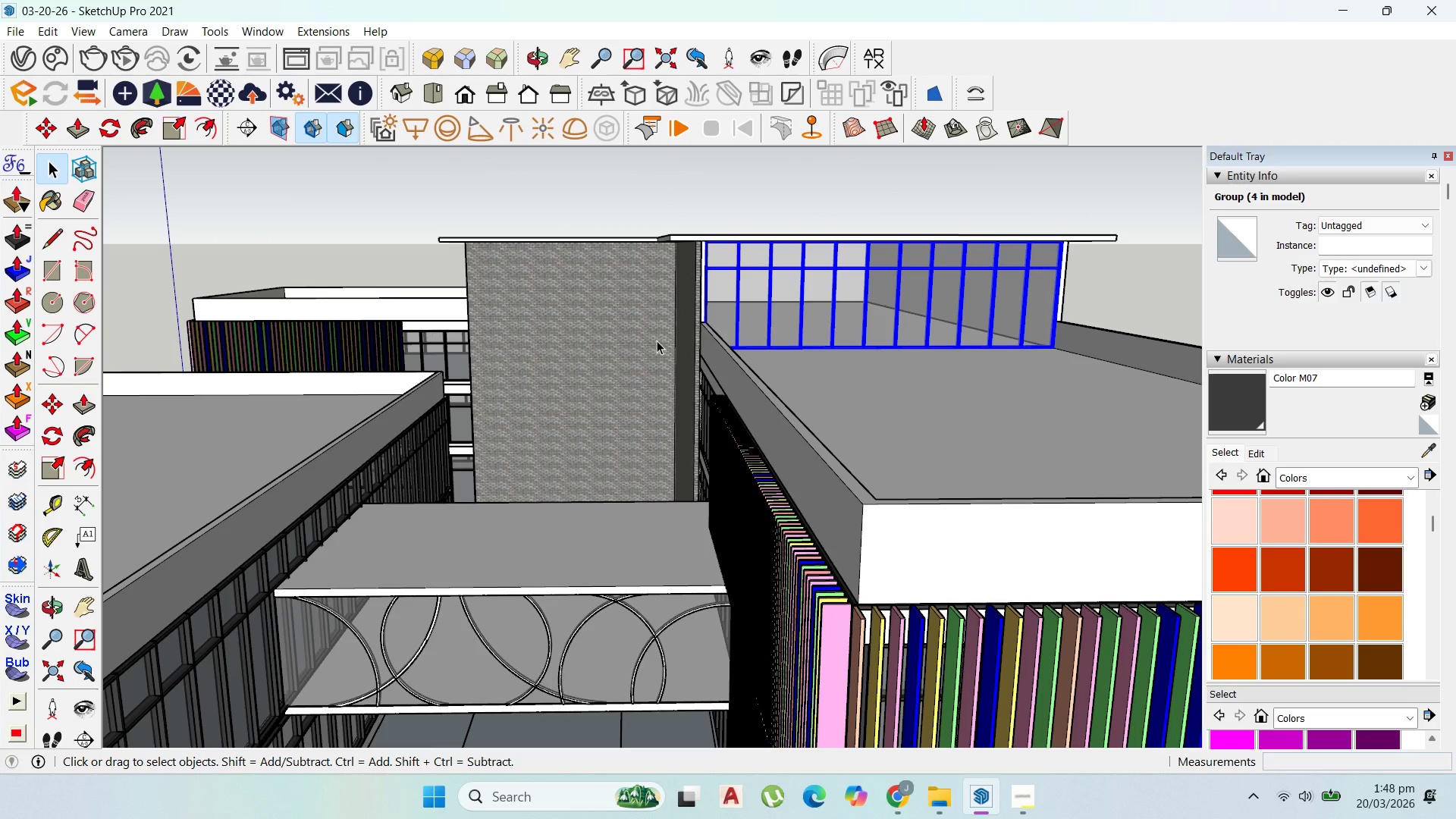 
key(Delete)
 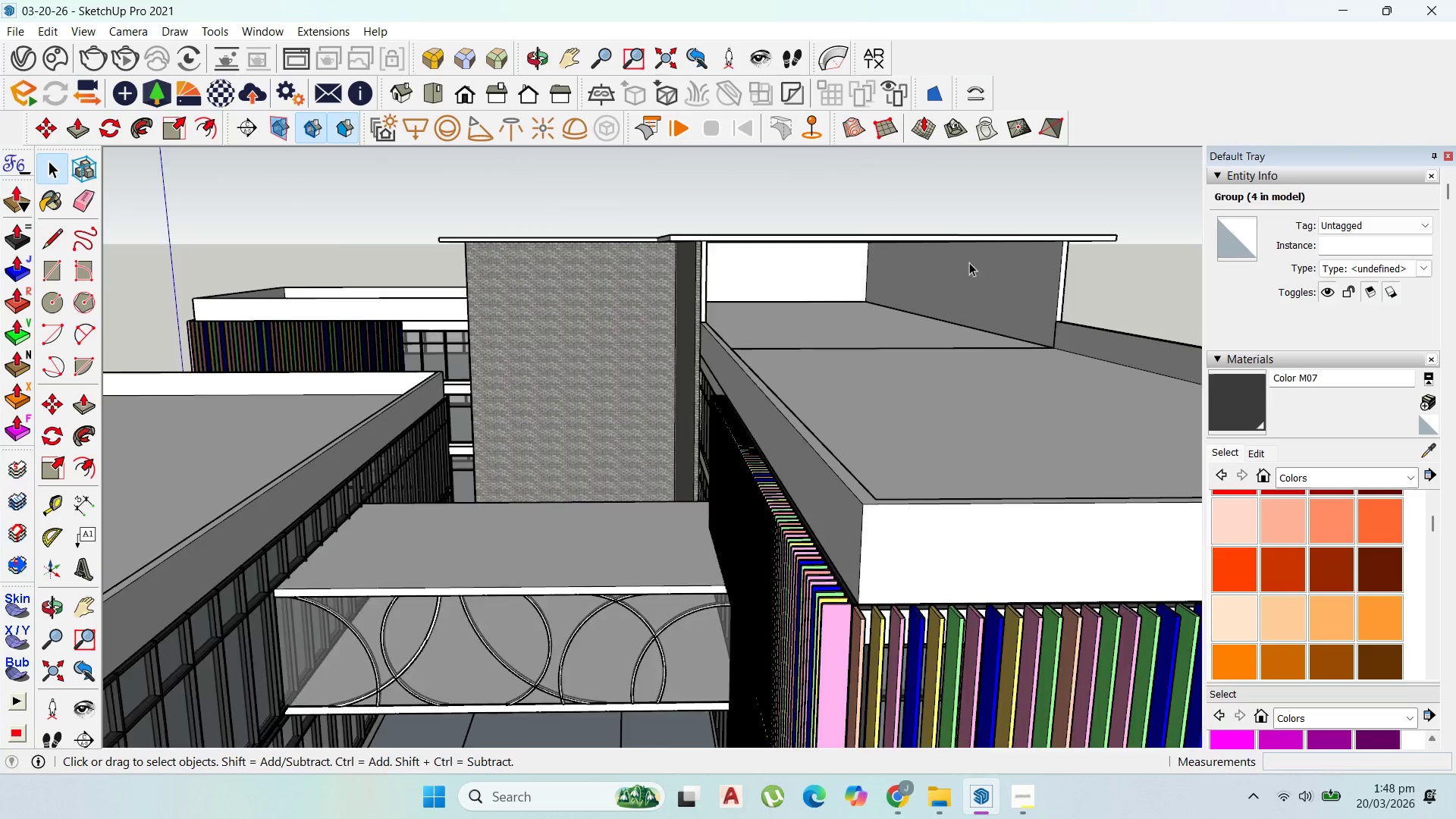 
scroll: coordinate [1100, 298], scroll_direction: up, amount: 5.0
 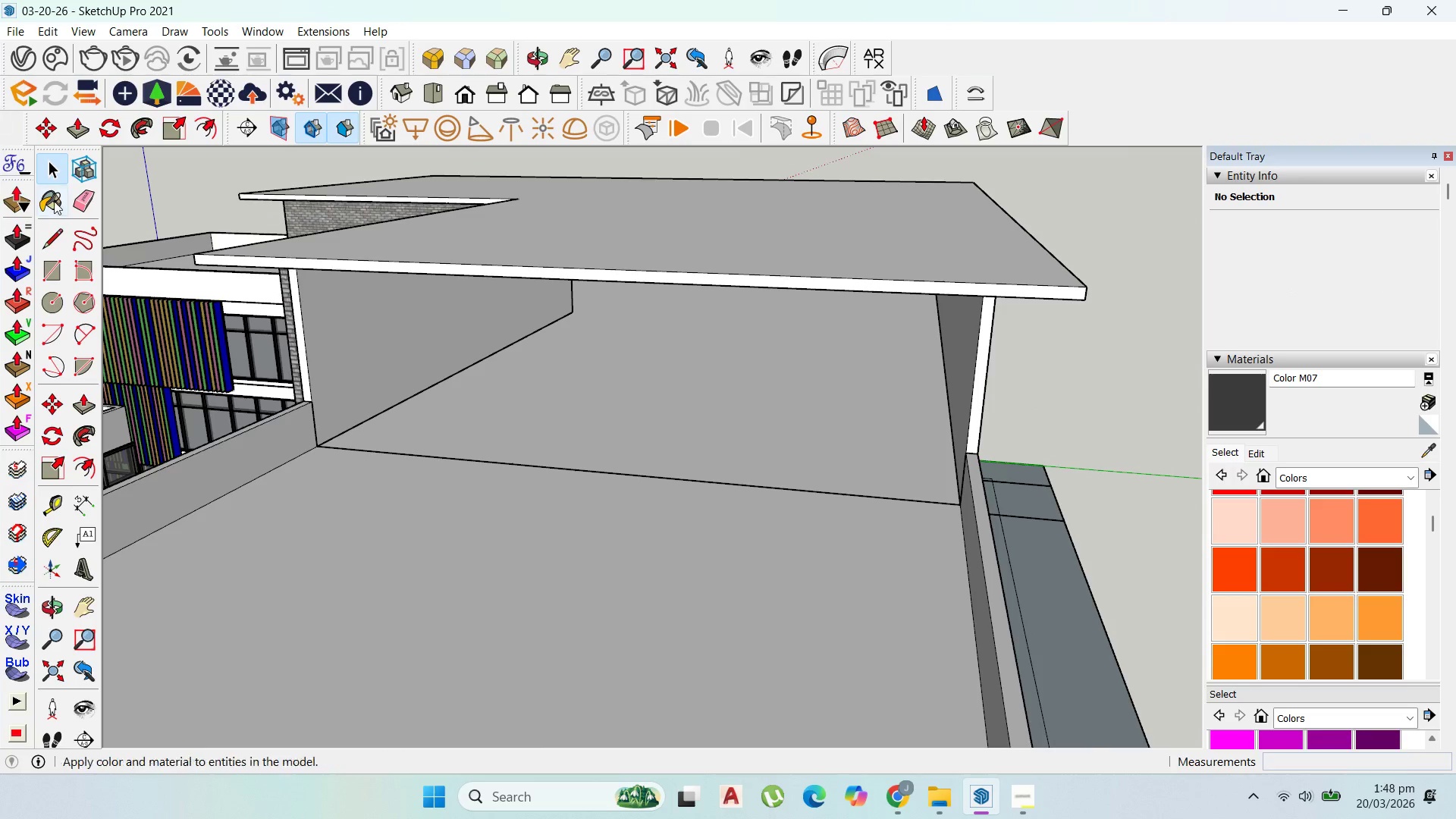 
left_click([60, 261])
 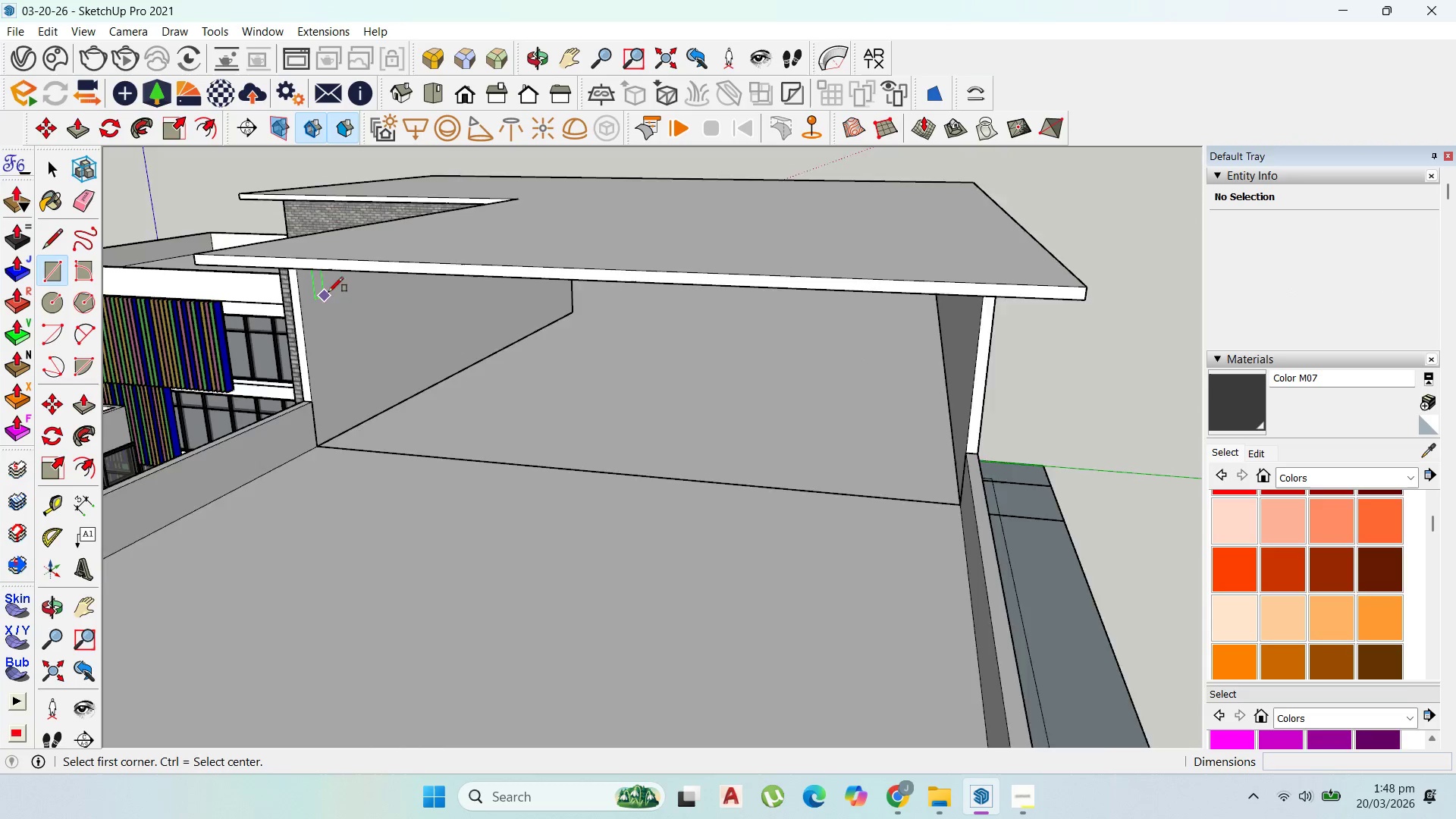 
scroll: coordinate [348, 279], scroll_direction: up, amount: 2.0
 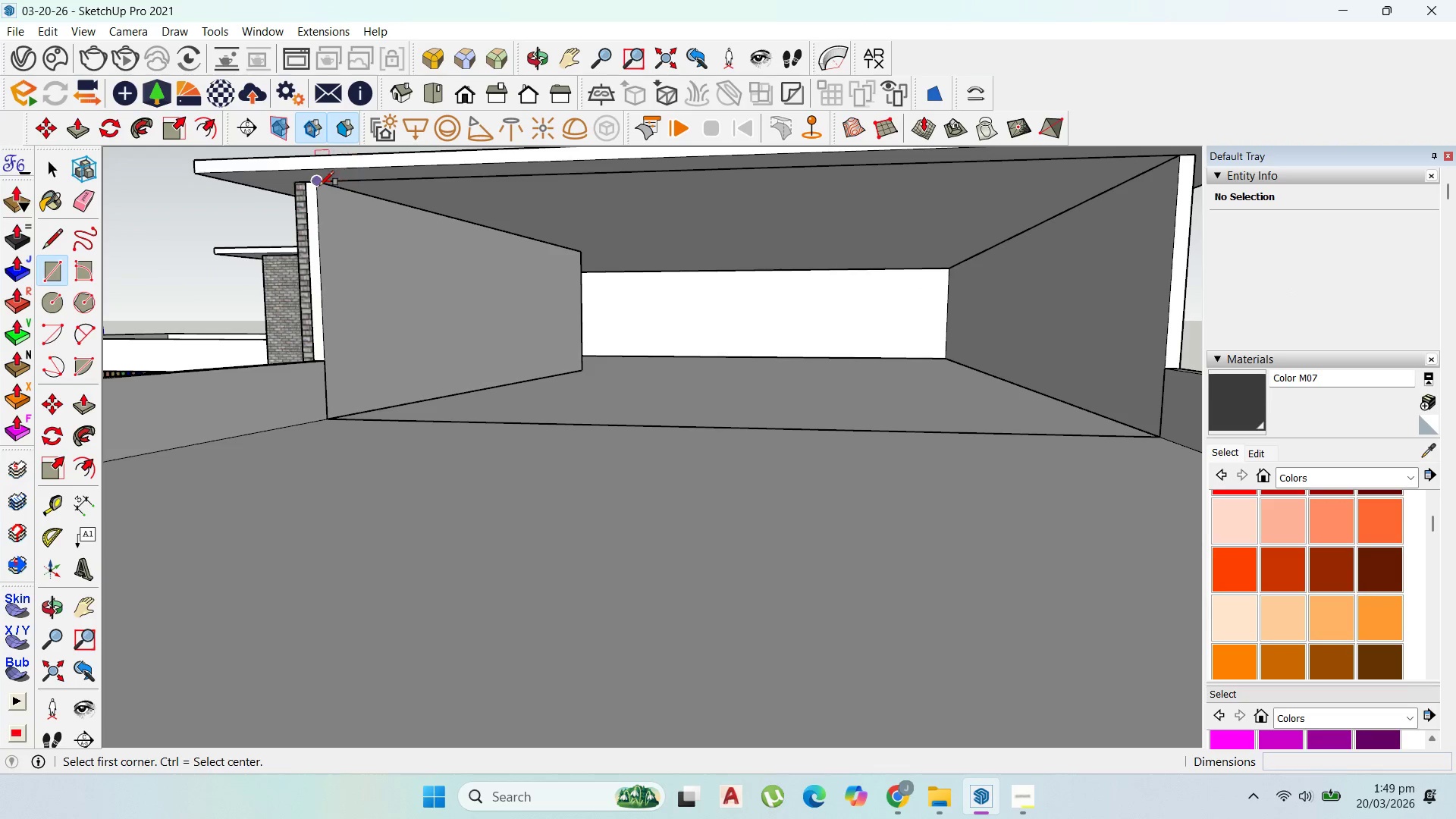 
left_click([318, 186])
 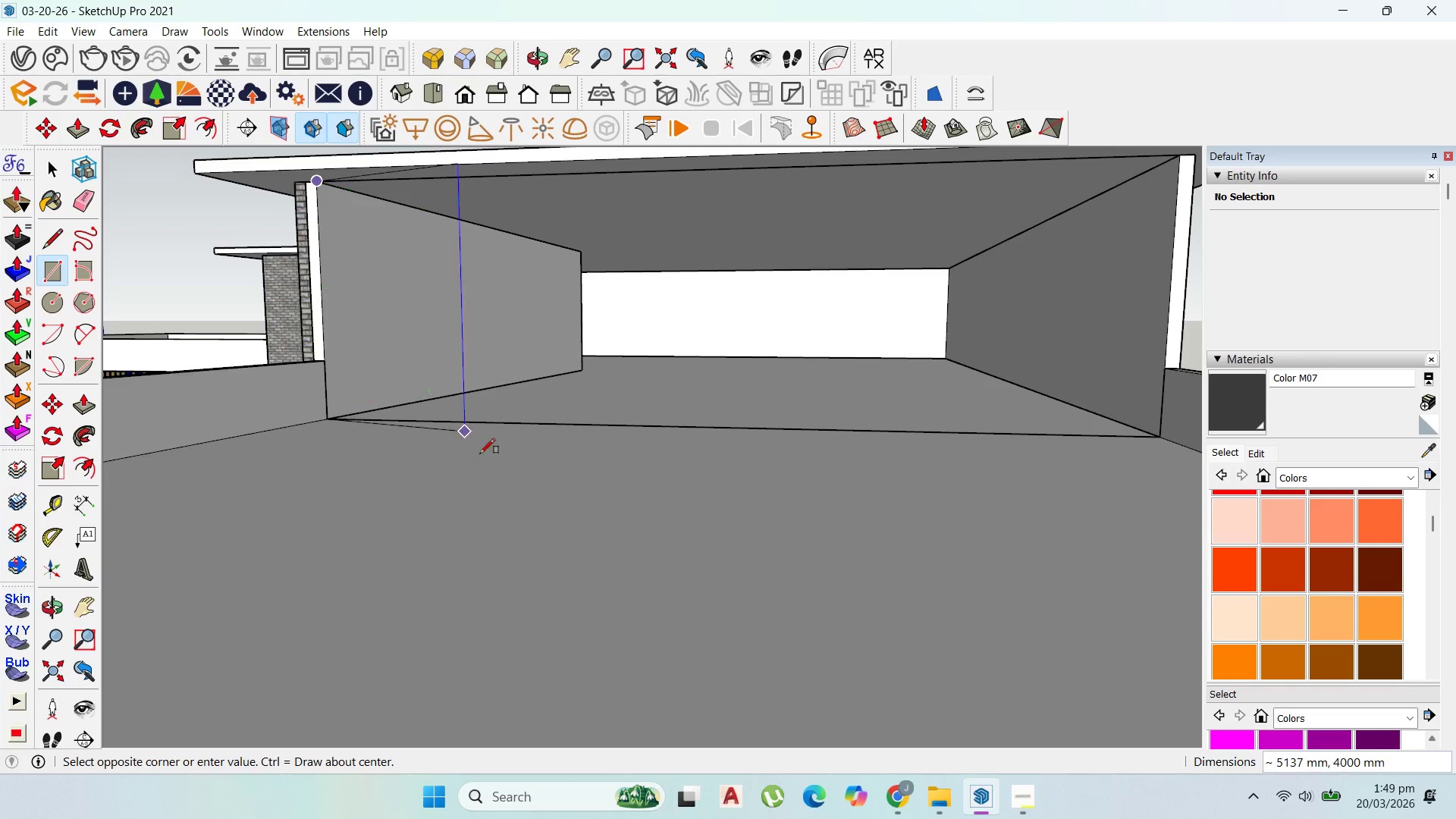 
scroll: coordinate [489, 457], scroll_direction: down, amount: 3.0
 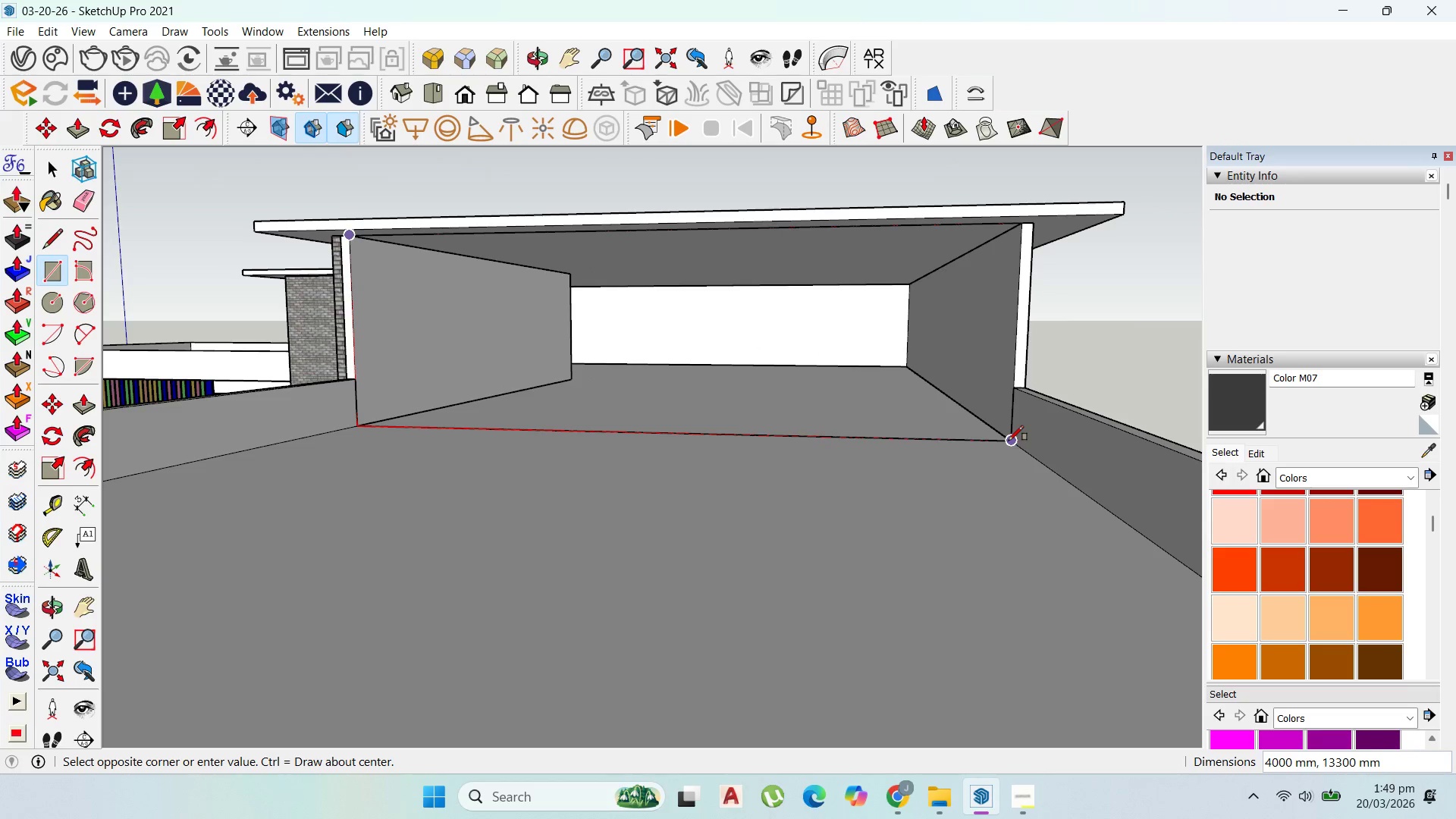 
left_click([1009, 441])
 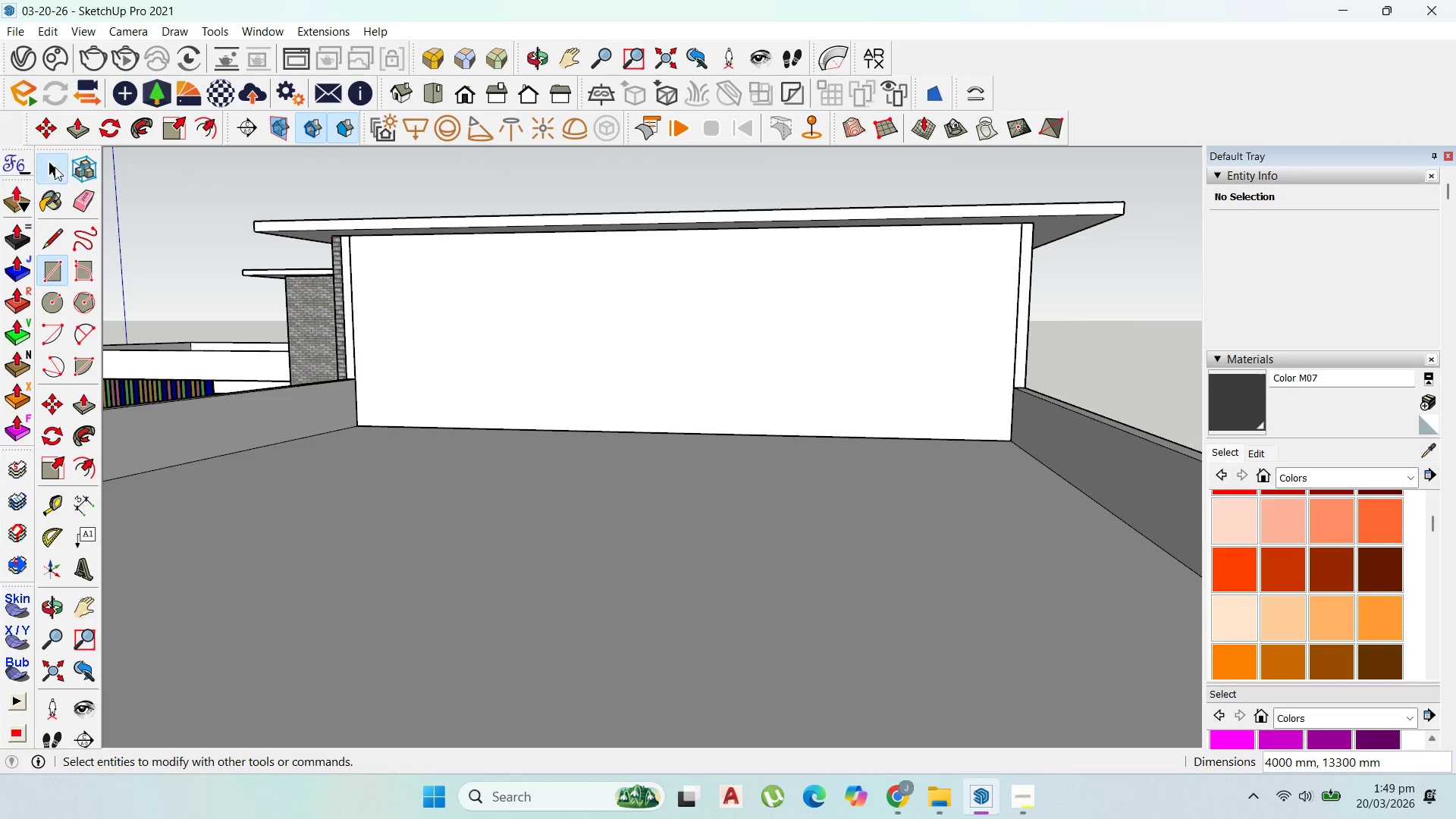 
double_click([651, 359])
 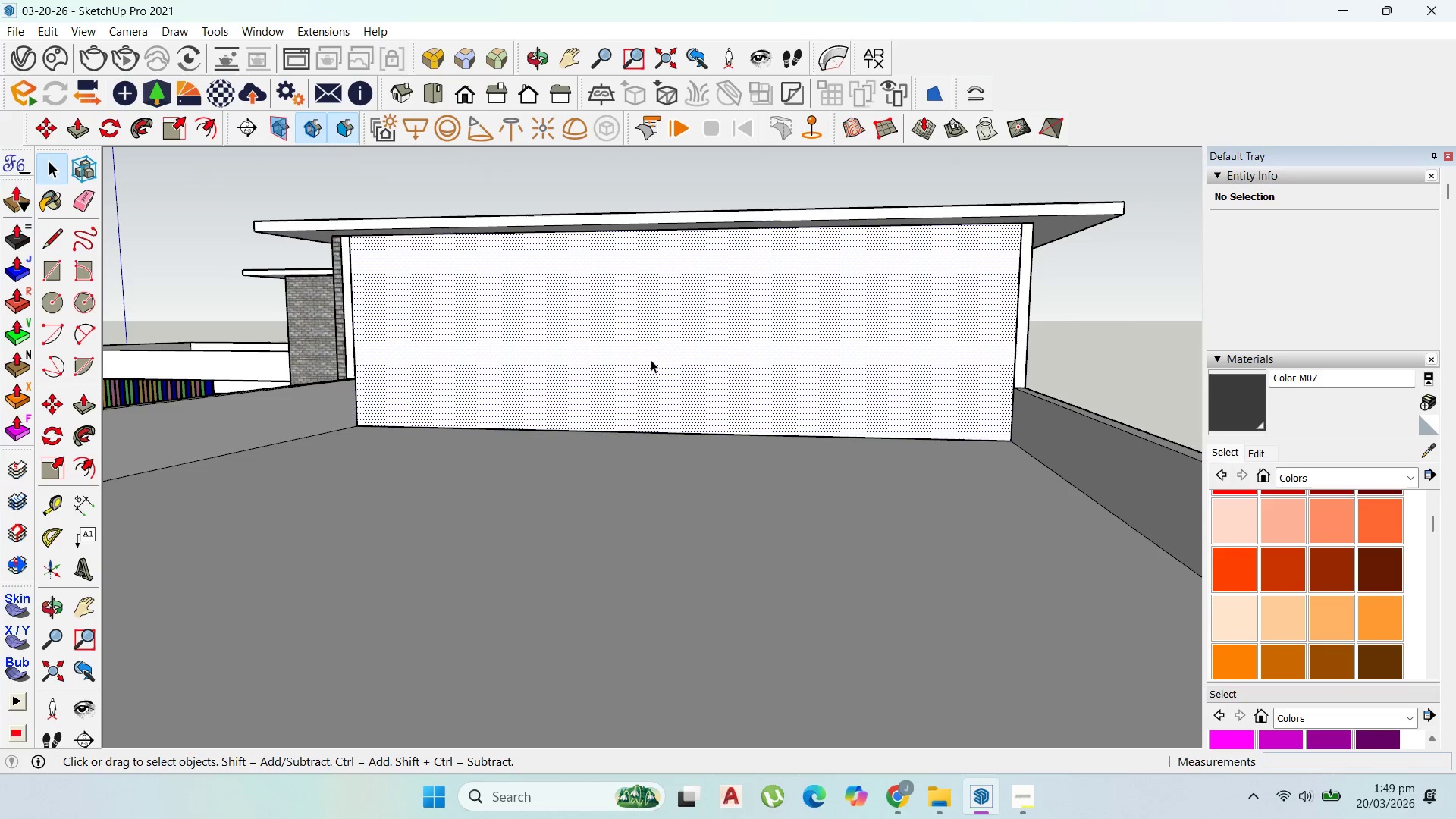 
triple_click([651, 359])
 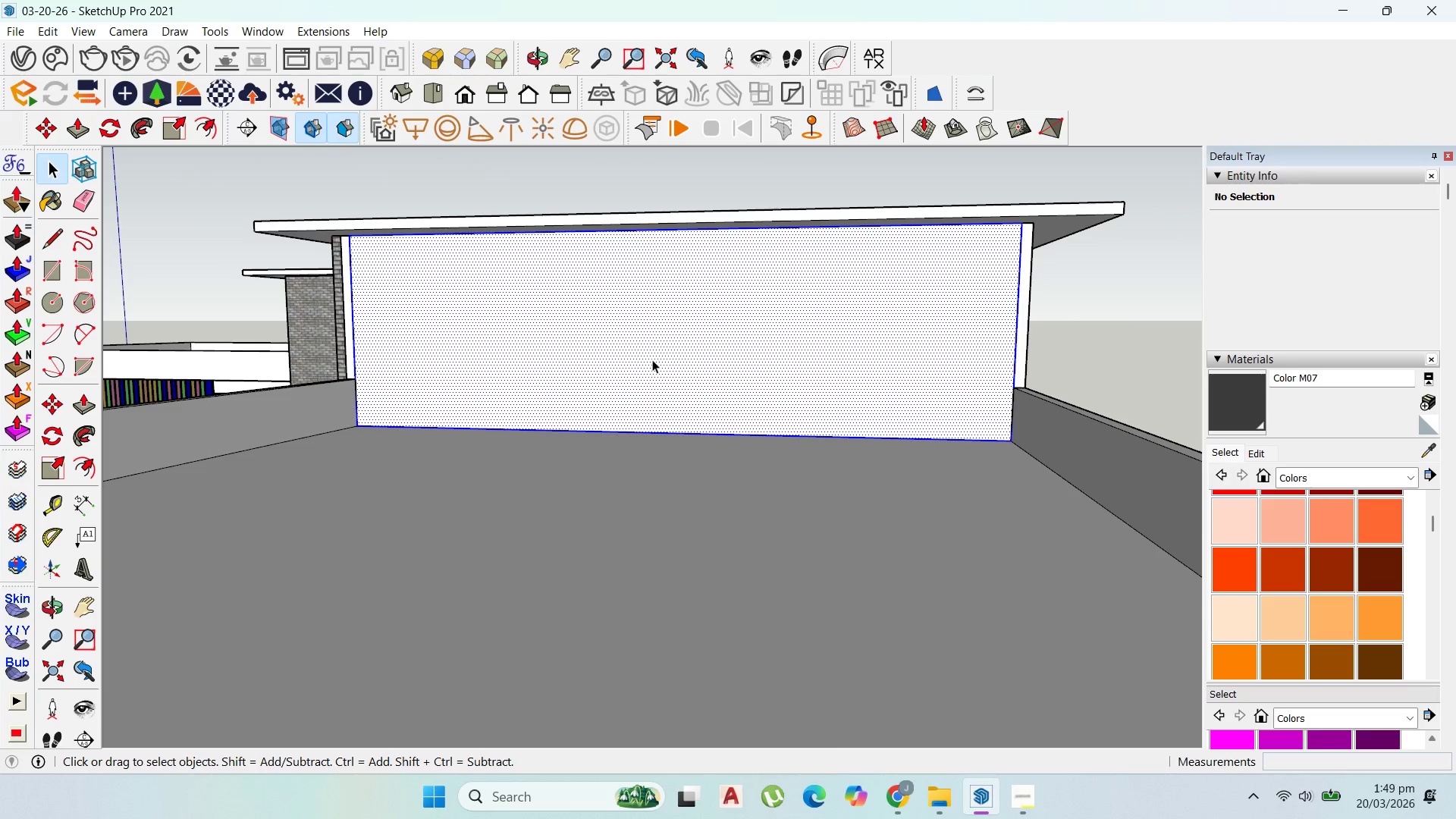 
right_click([652, 359])
 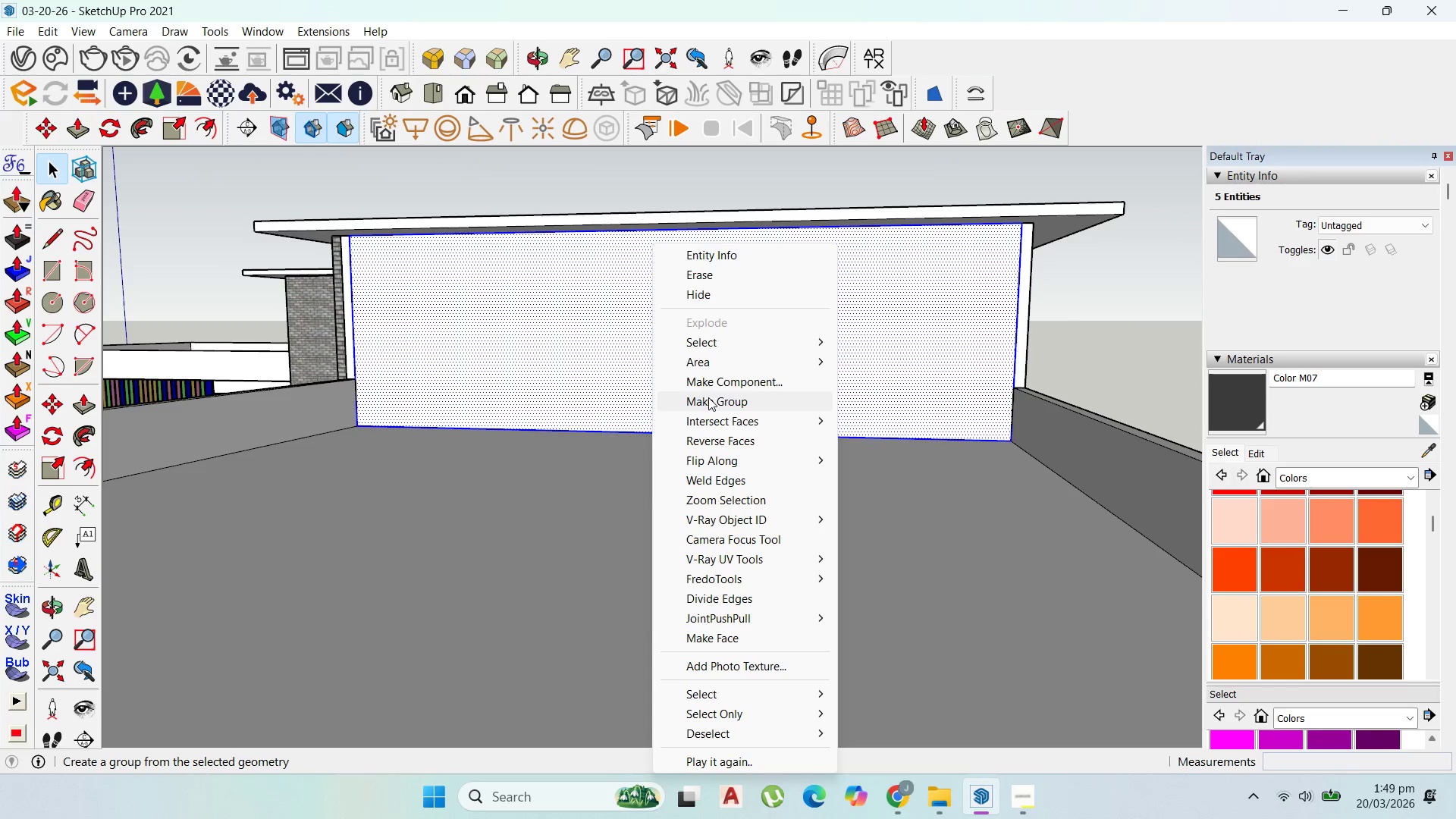 
left_click([709, 399])
 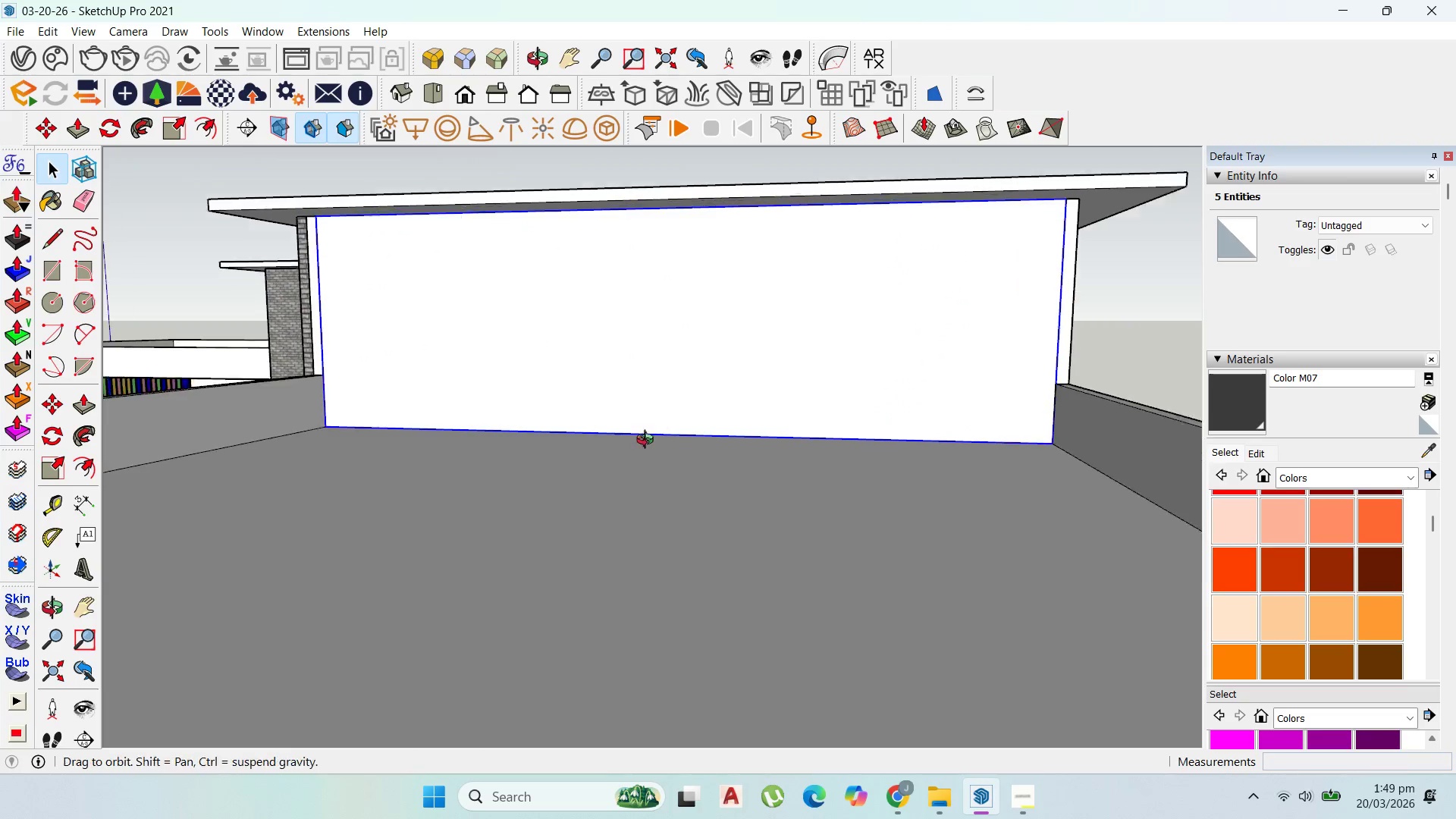 
scroll: coordinate [664, 419], scroll_direction: up, amount: 1.0
 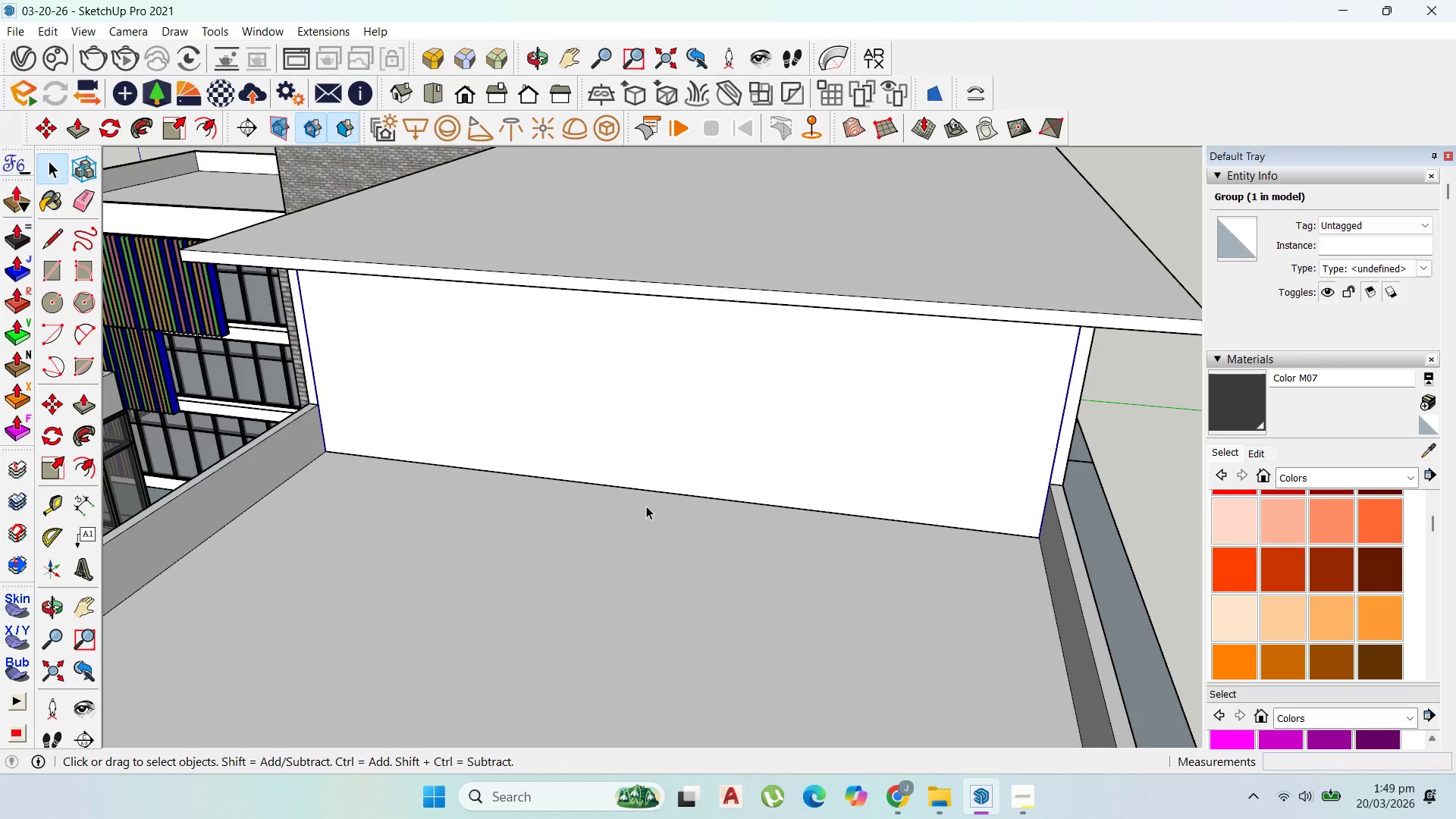 
type(m50)
 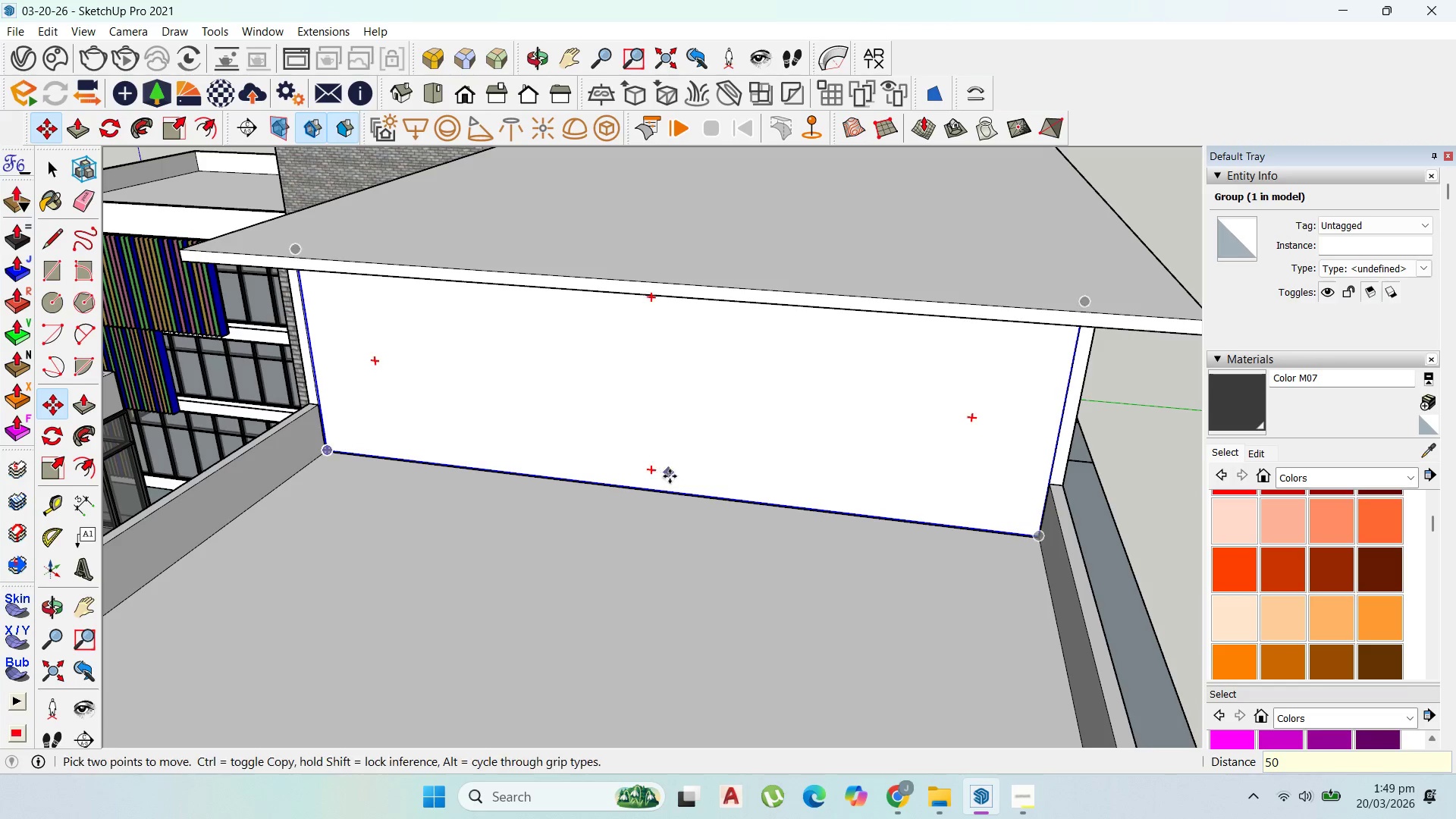 
left_click_drag(start_coordinate=[651, 494], to_coordinate=[655, 486])
 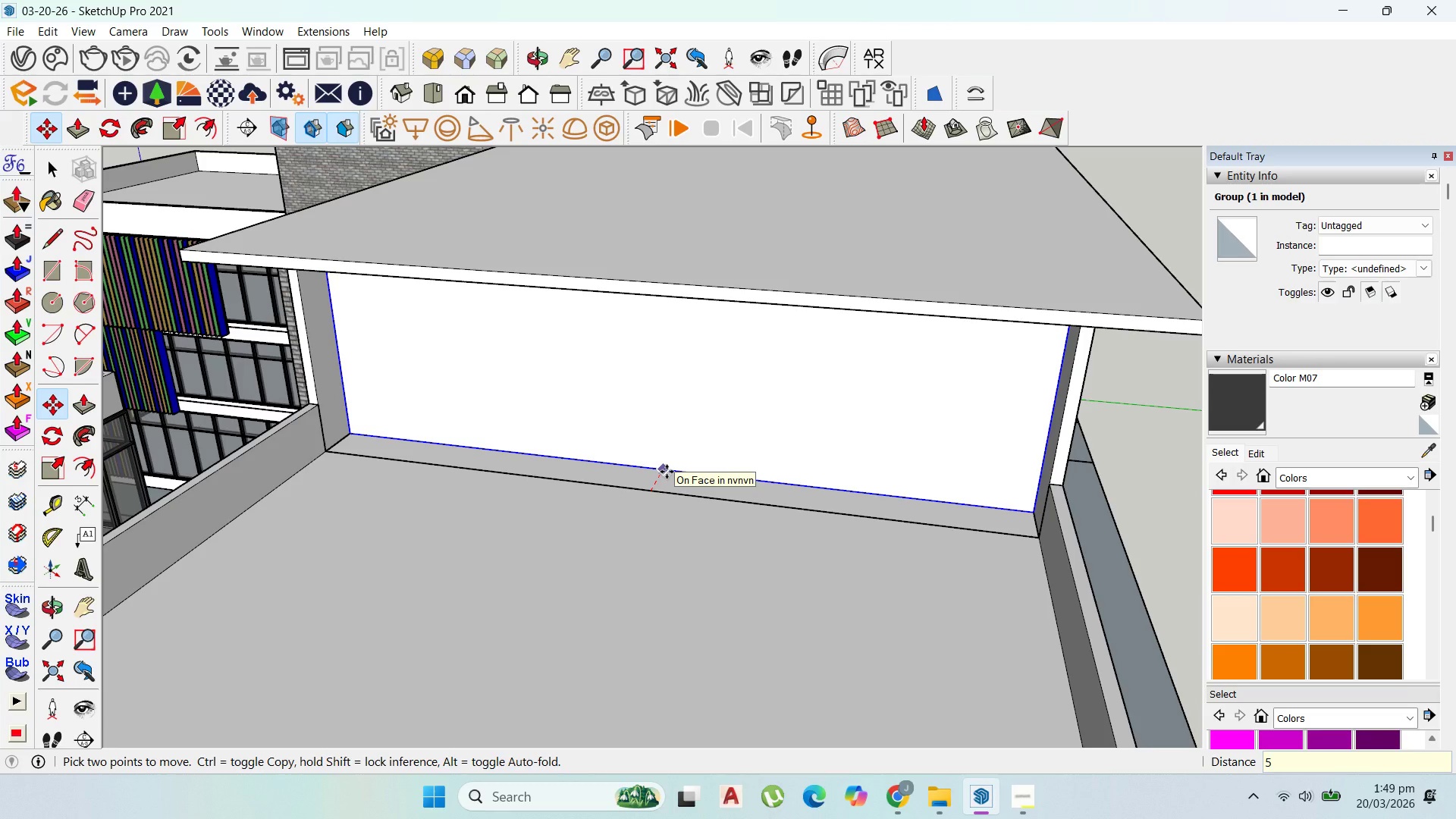 
key(Enter)
 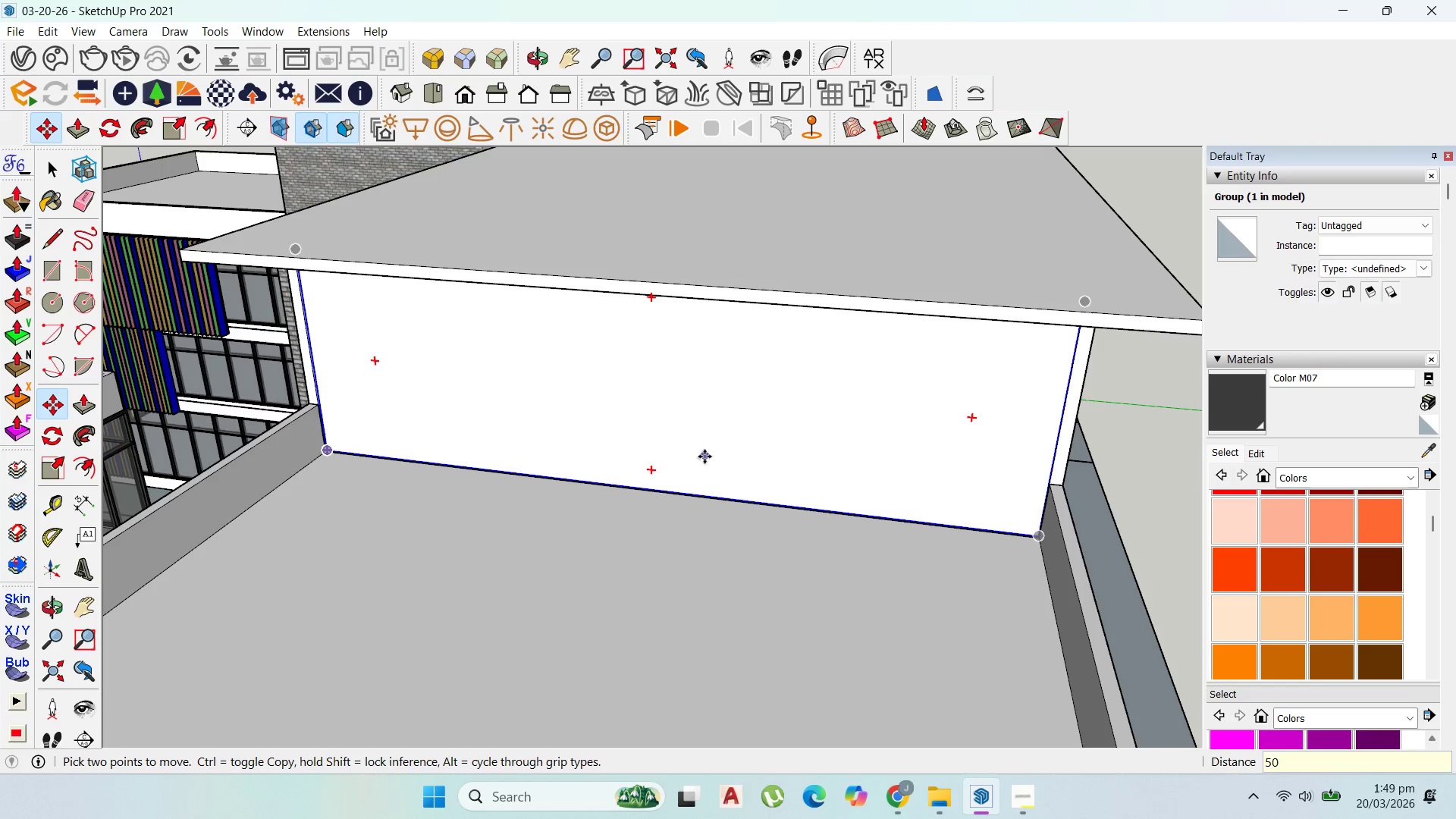 
key(Control+Z)
 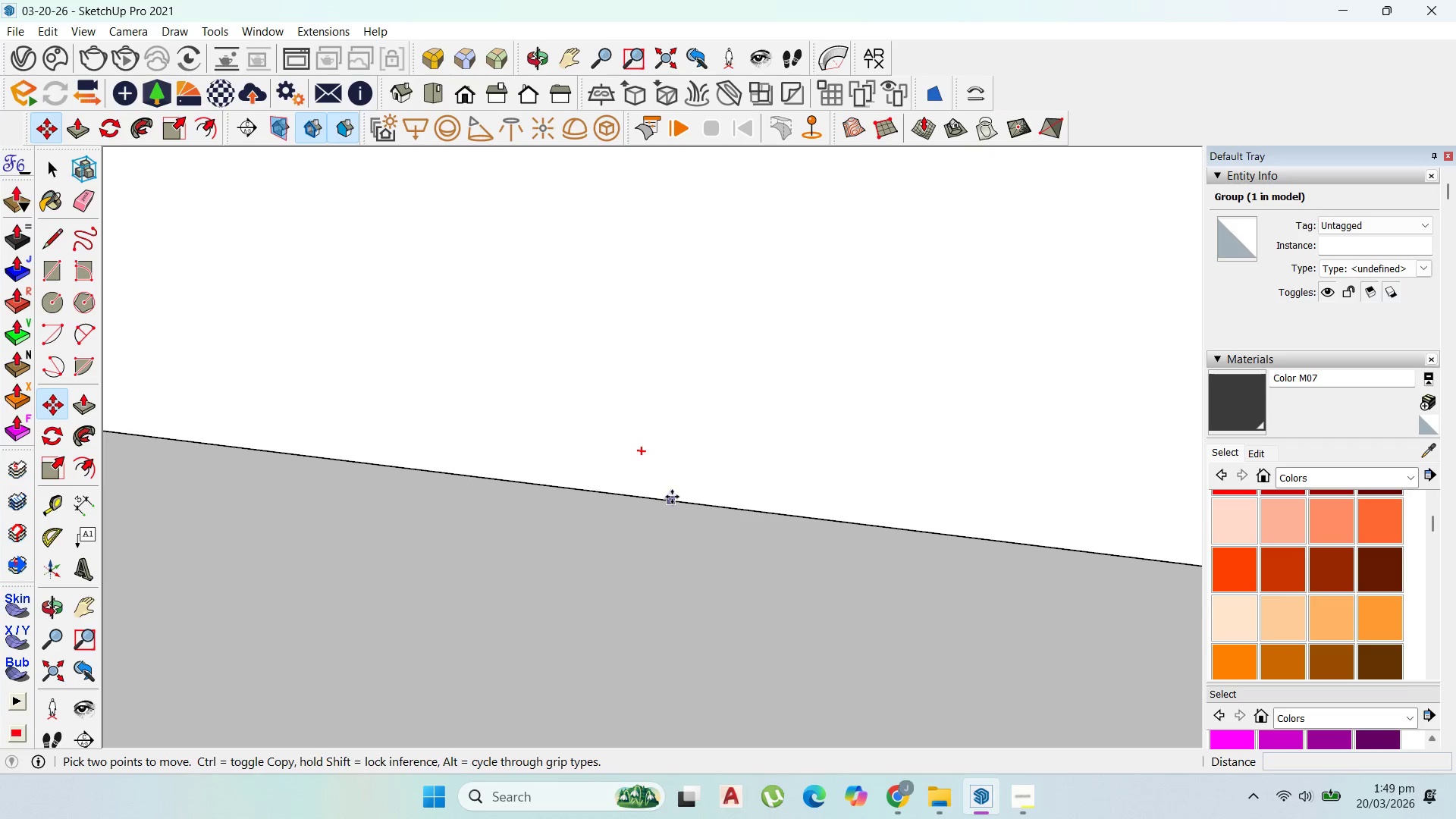 
scroll: coordinate [667, 488], scroll_direction: up, amount: 8.0
 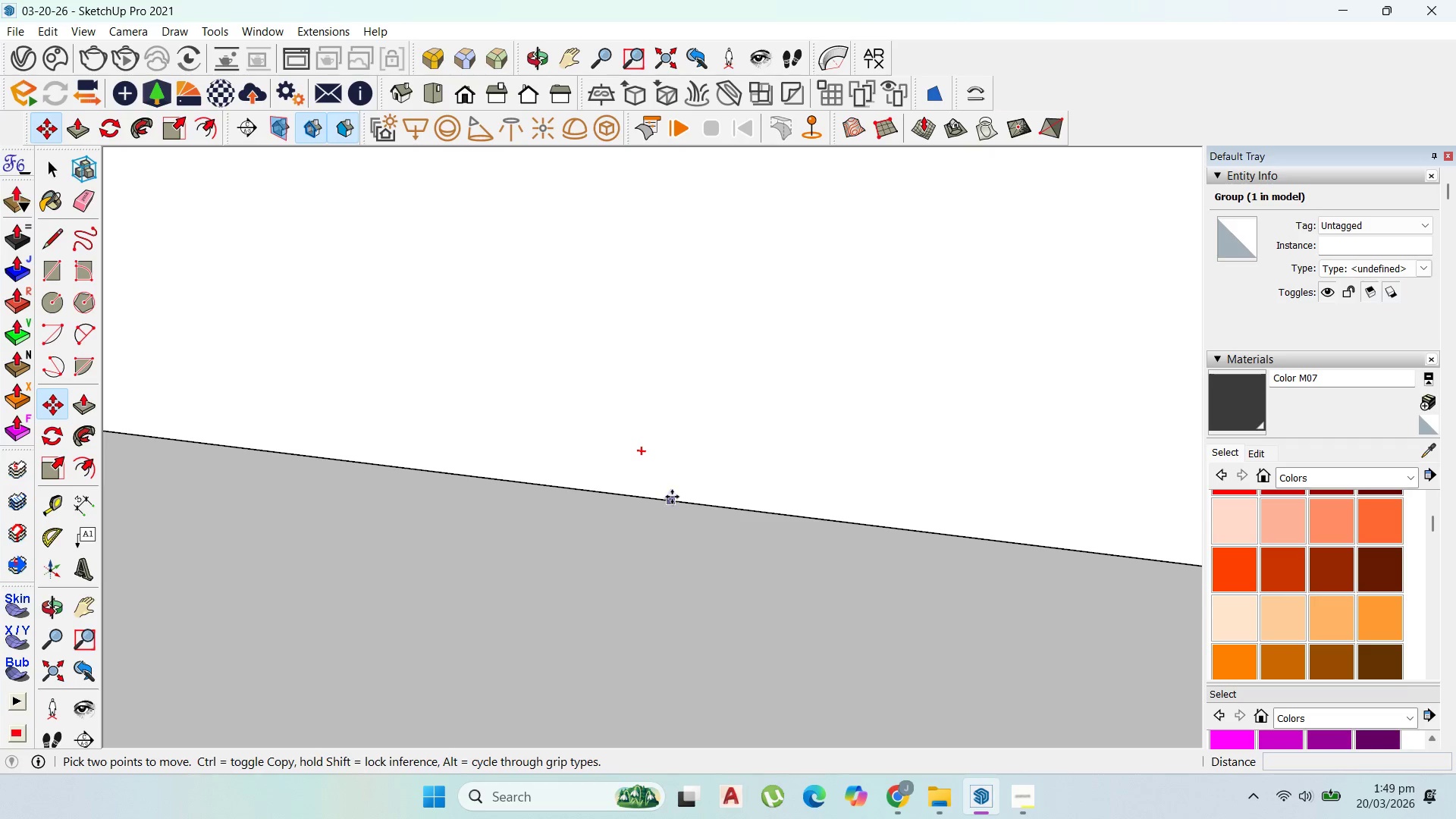 
left_click([673, 497])
 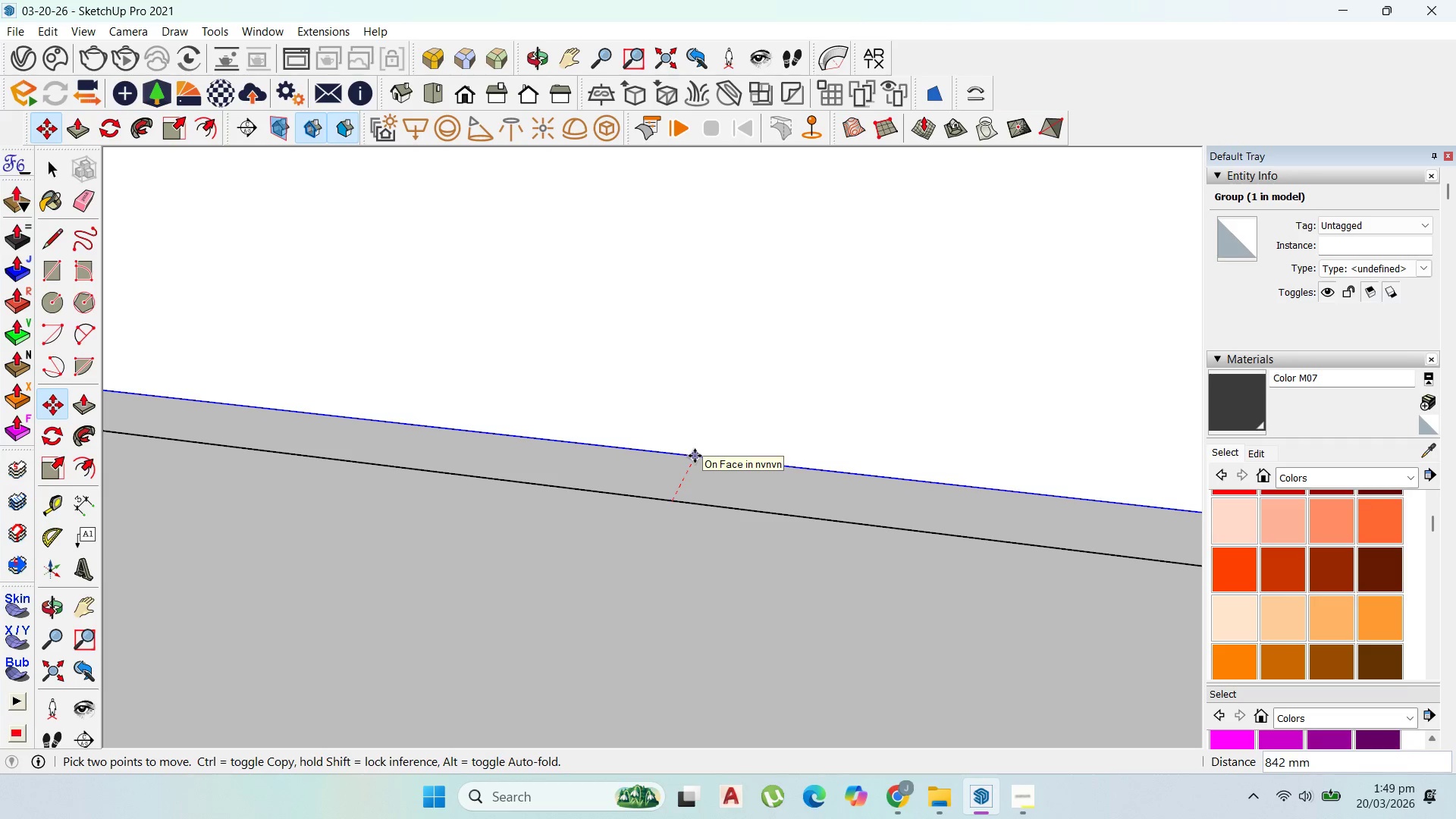 
type(50)
 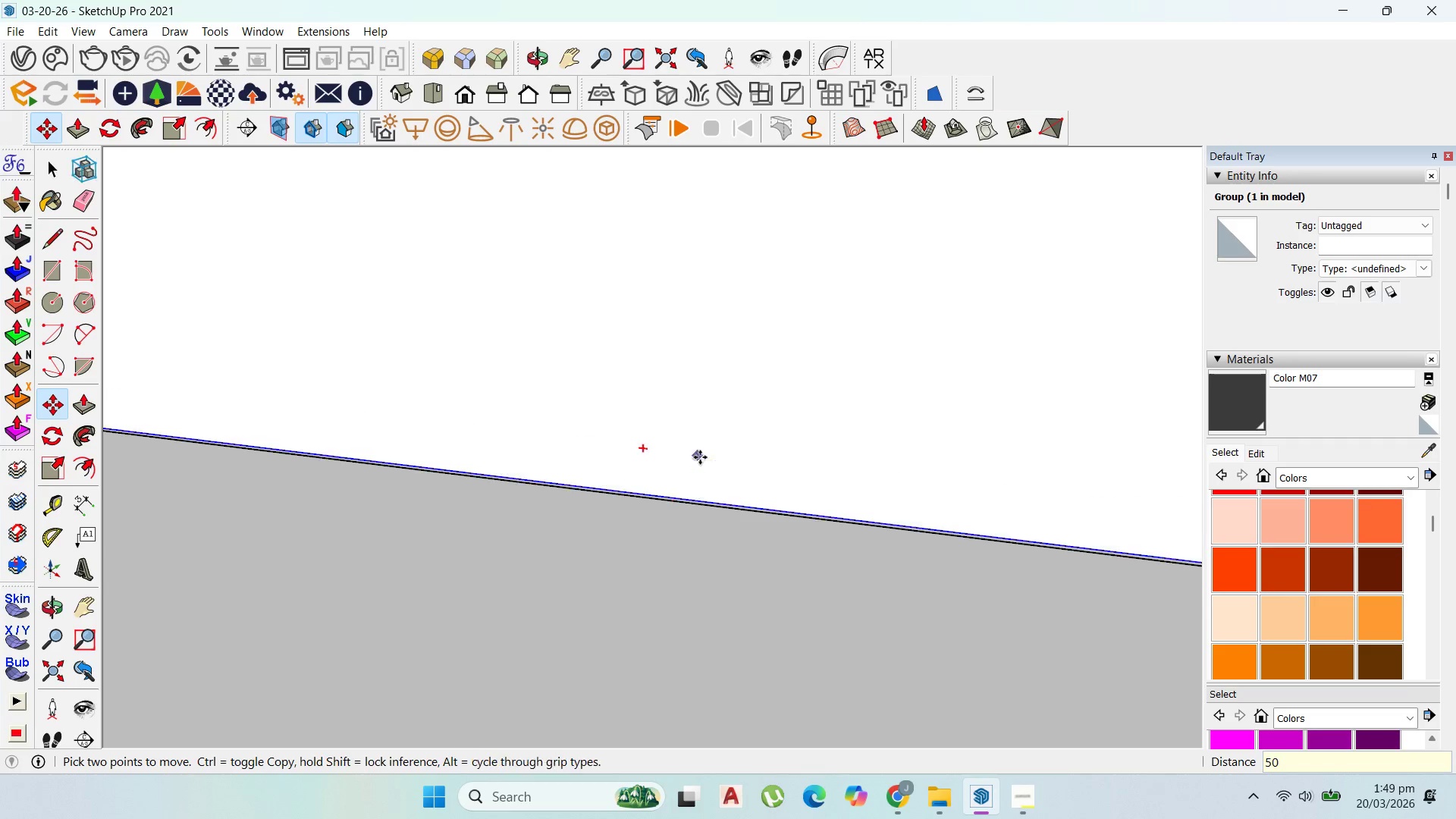 
key(Enter)
 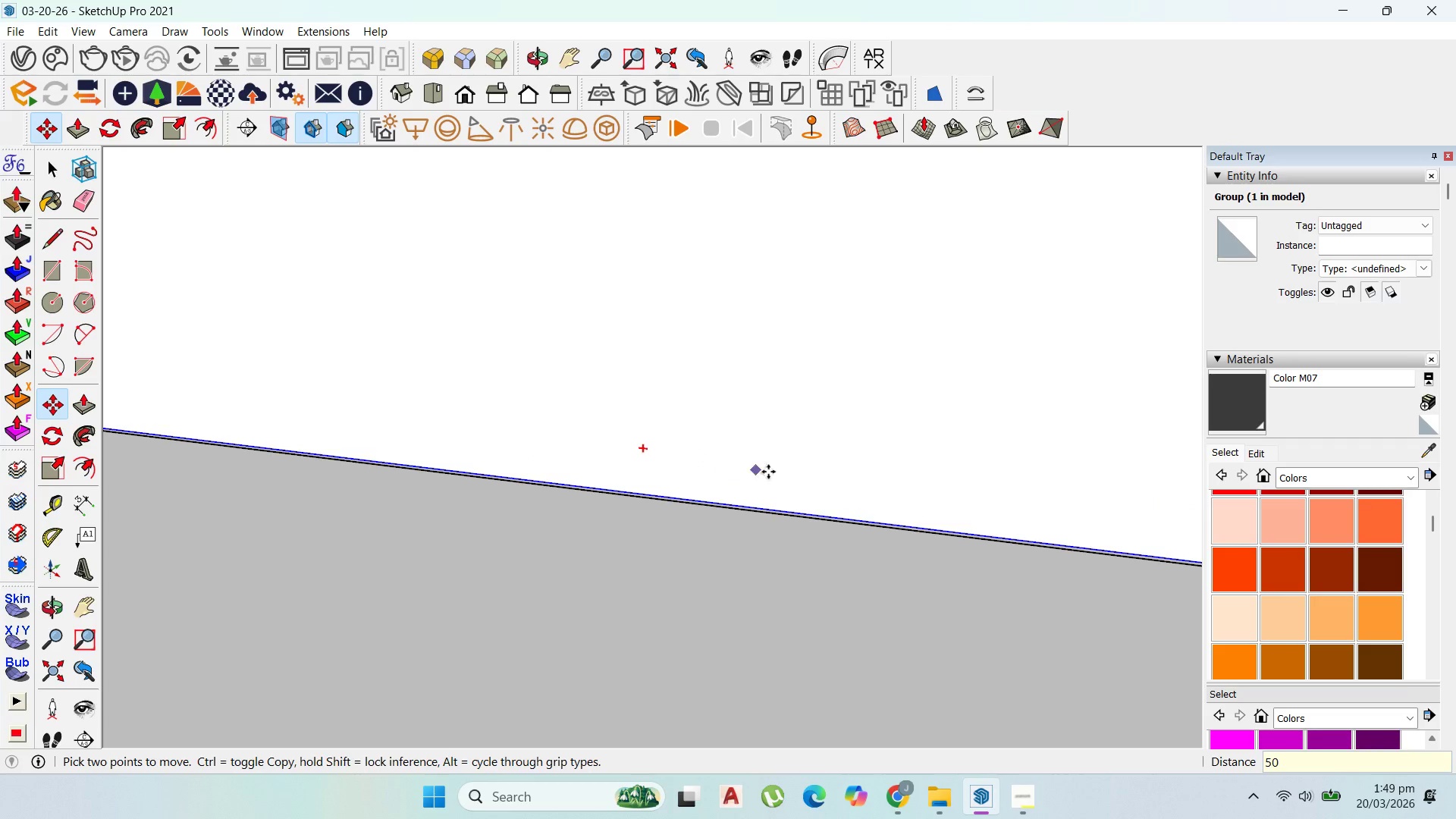 
scroll: coordinate [764, 494], scroll_direction: down, amount: 15.0
 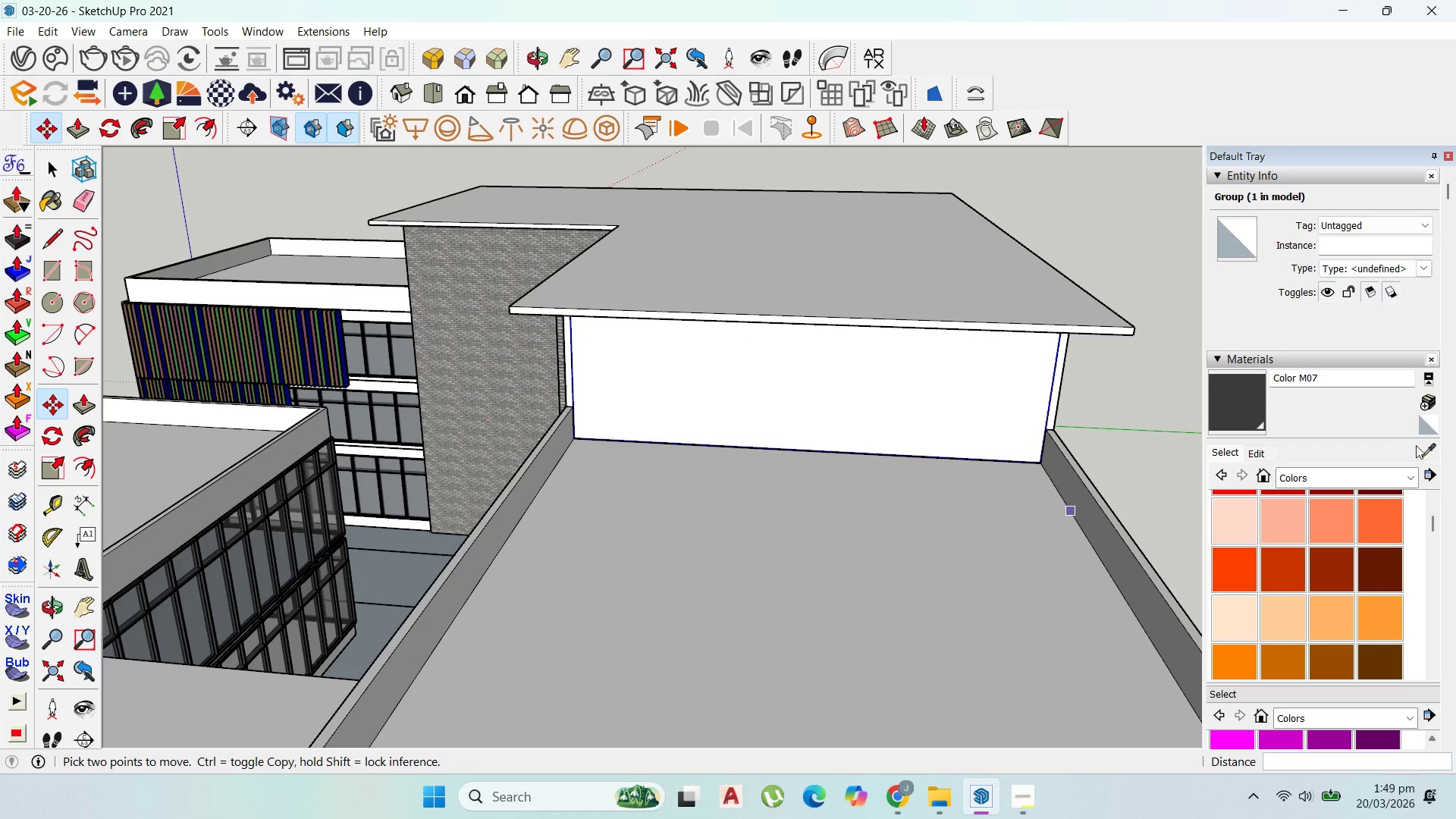 
left_click([1432, 453])
 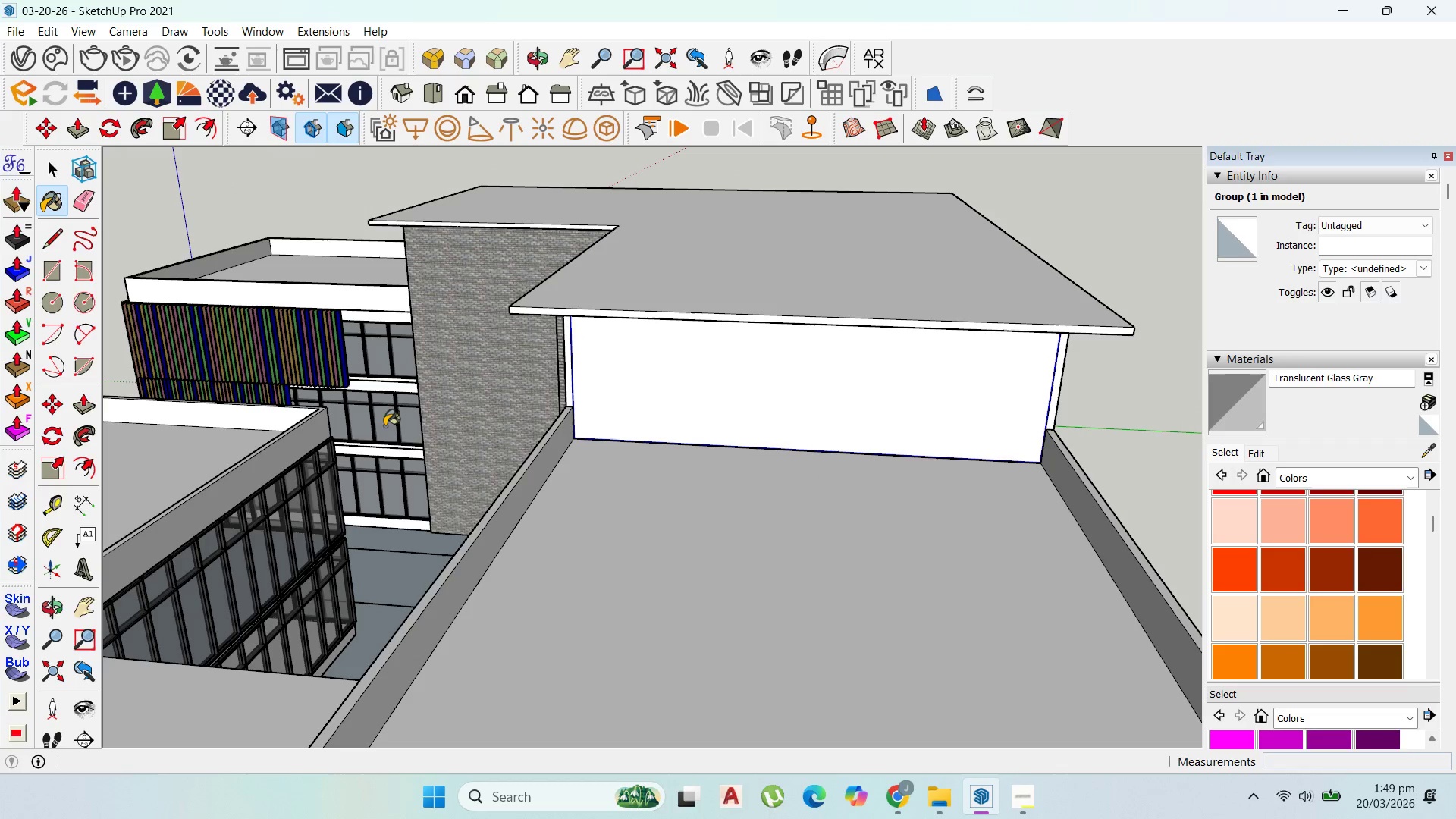 
double_click([795, 367])
 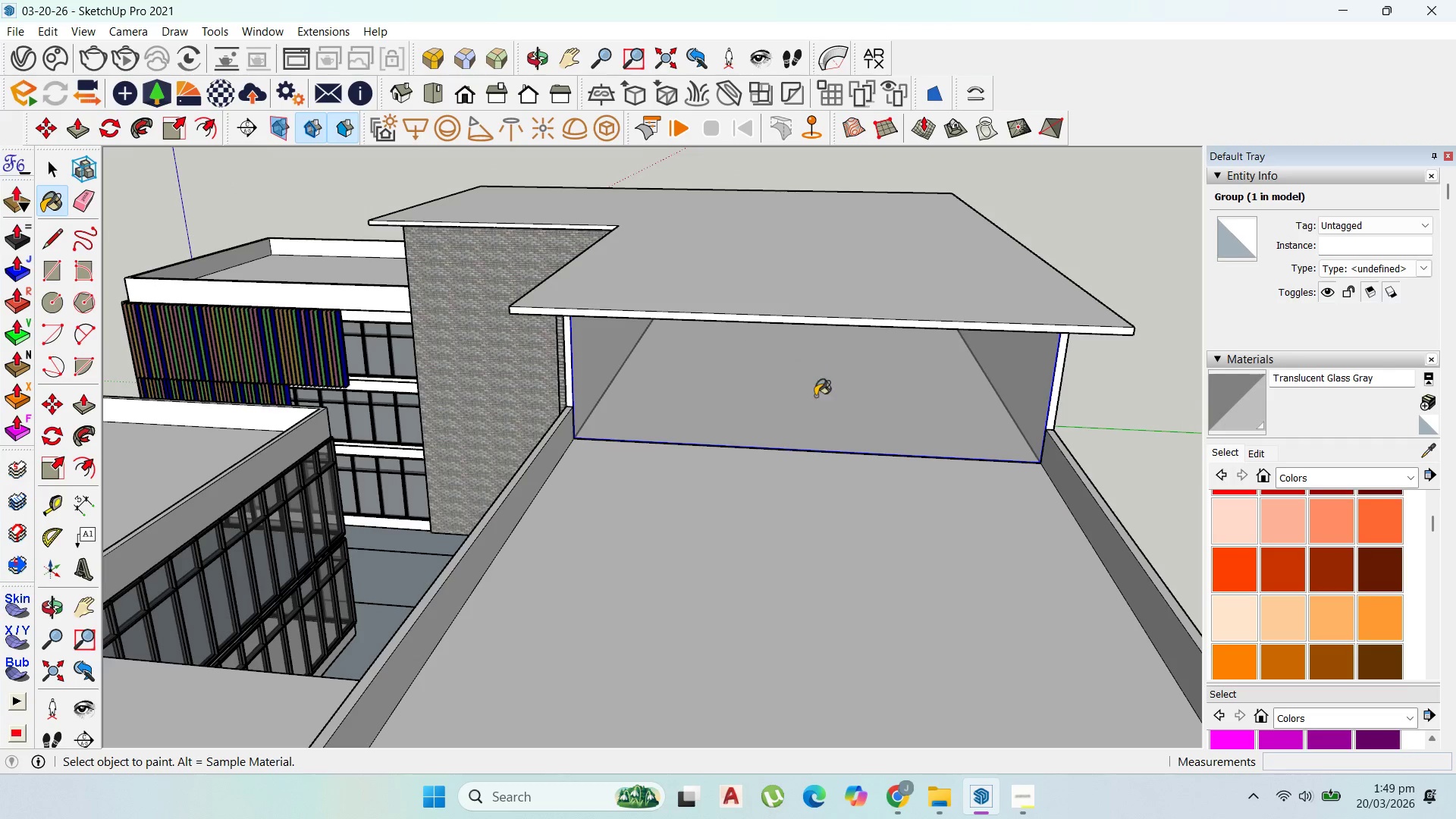 
scroll: coordinate [802, 246], scroll_direction: down, amount: 9.0
 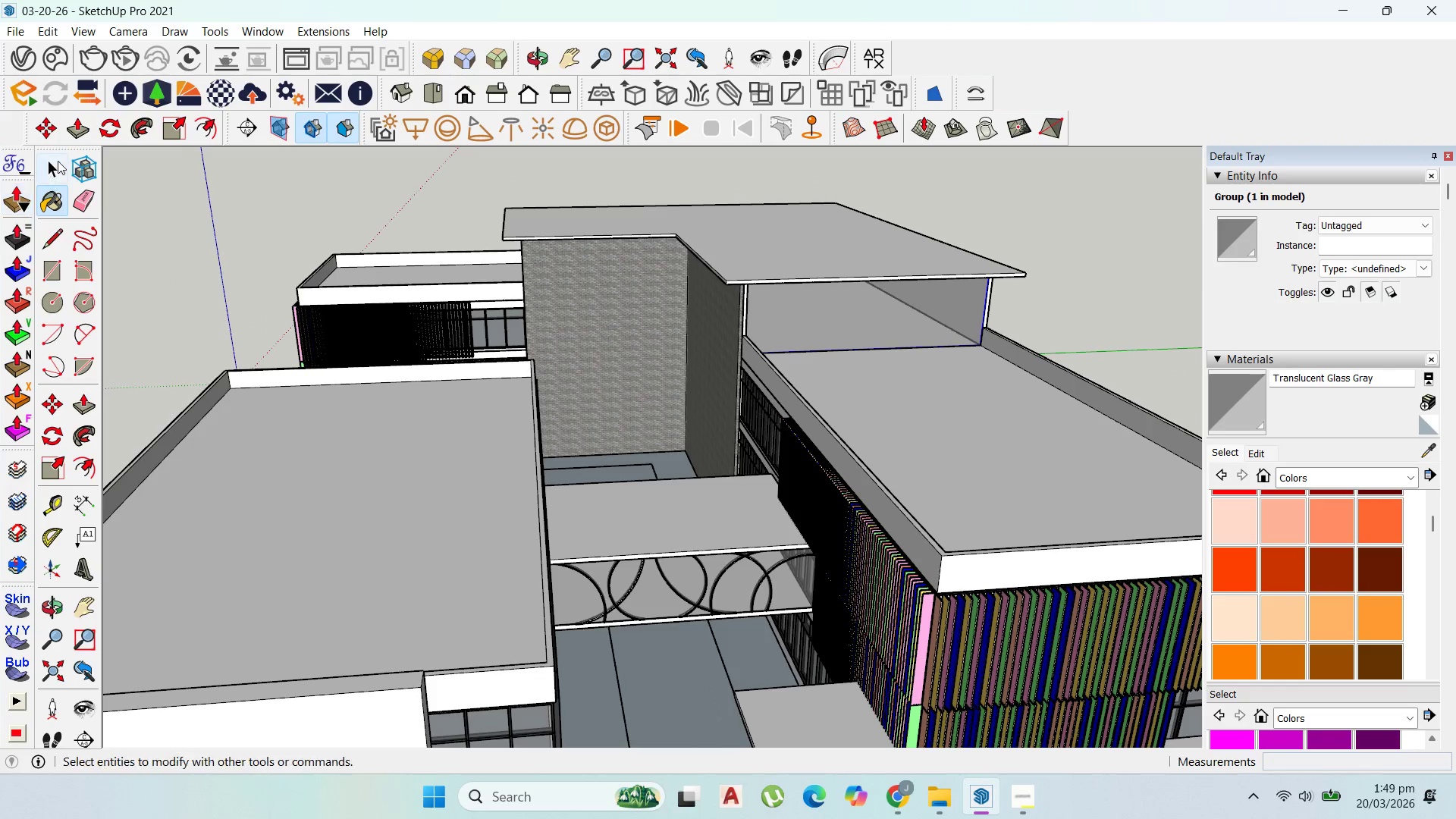 
left_click([58, 158])
 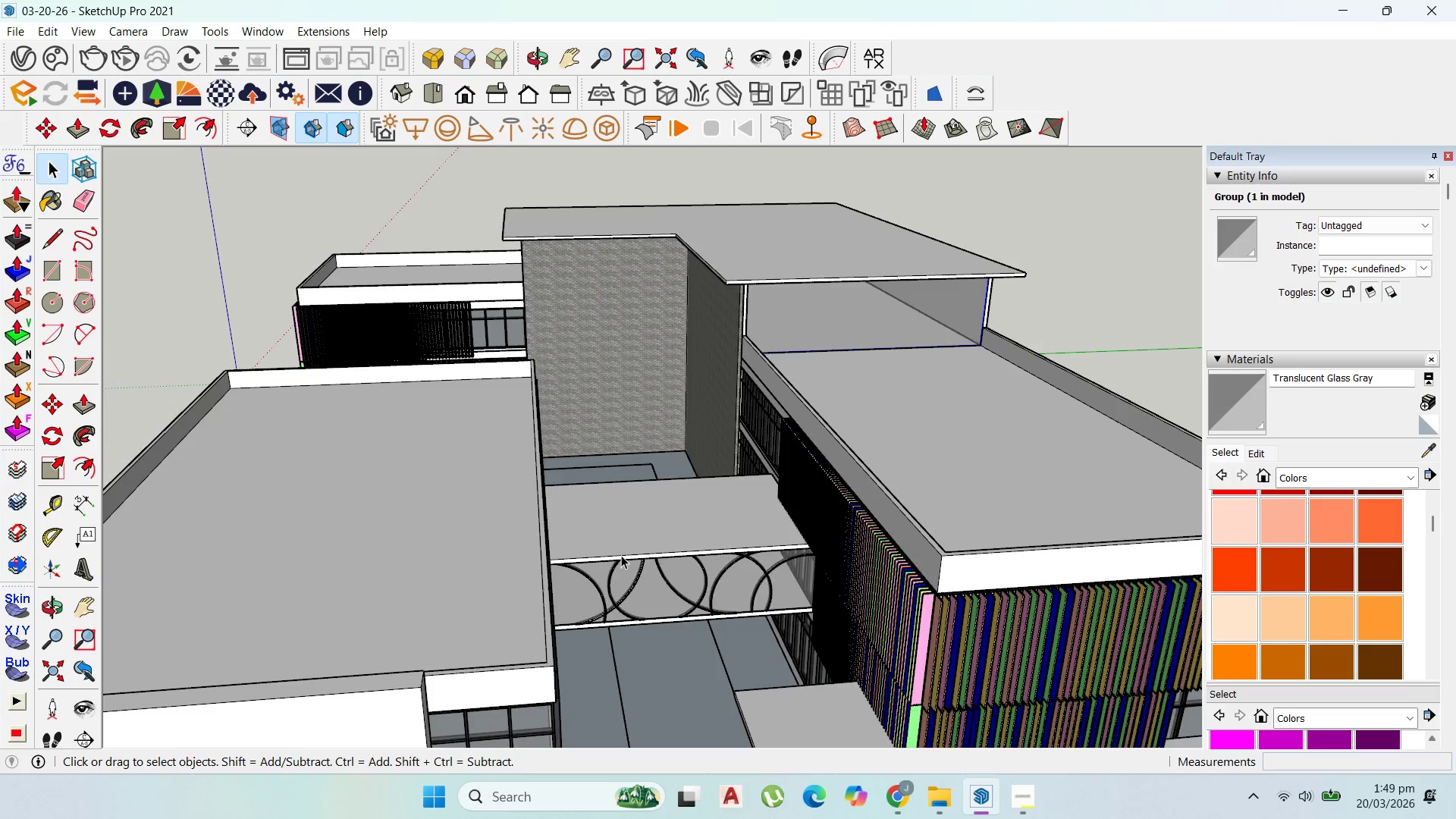 
scroll: coordinate [642, 570], scroll_direction: up, amount: 3.0
 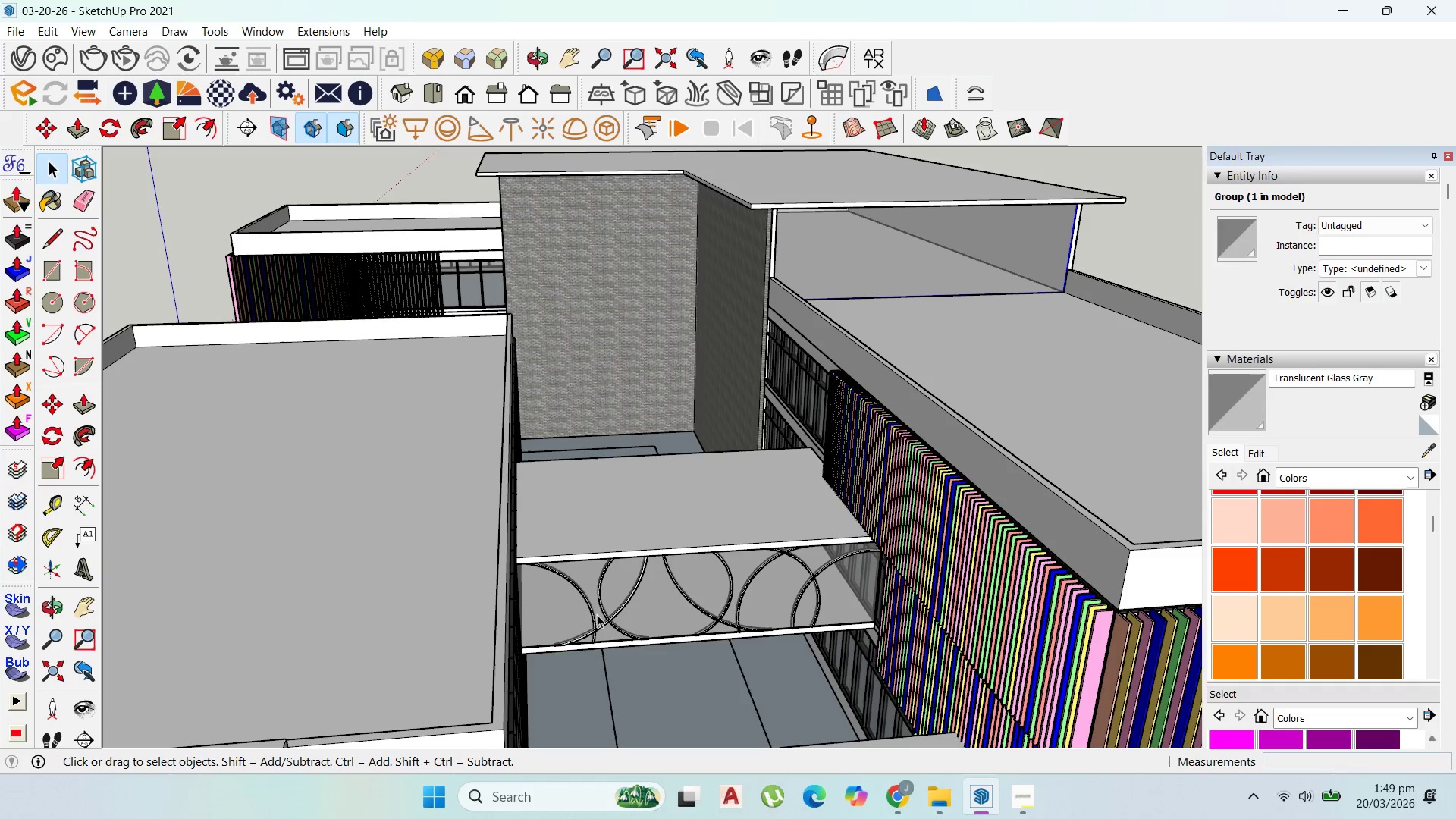 
left_click([590, 612])
 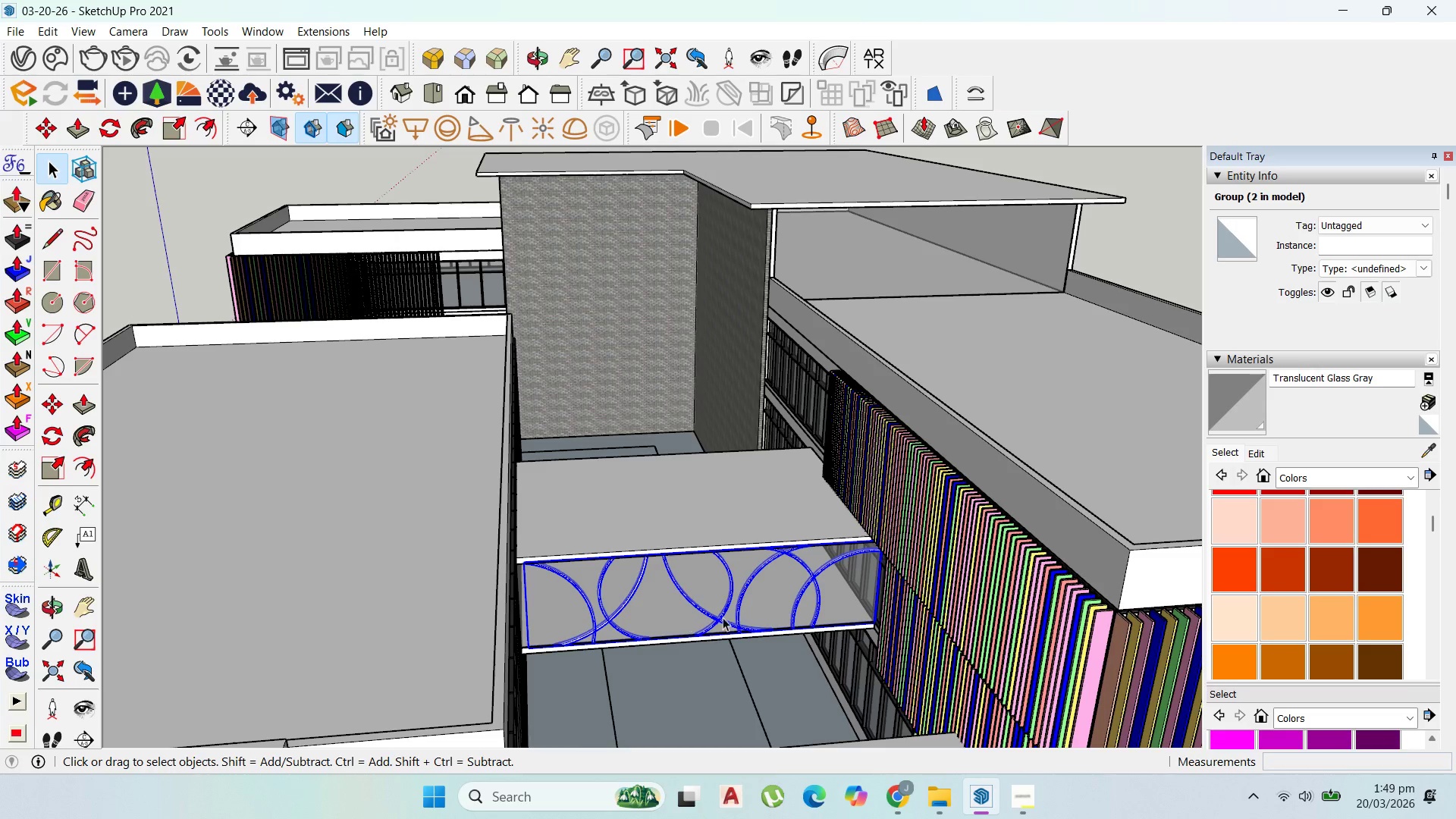 
scroll: coordinate [767, 637], scroll_direction: up, amount: 18.0
 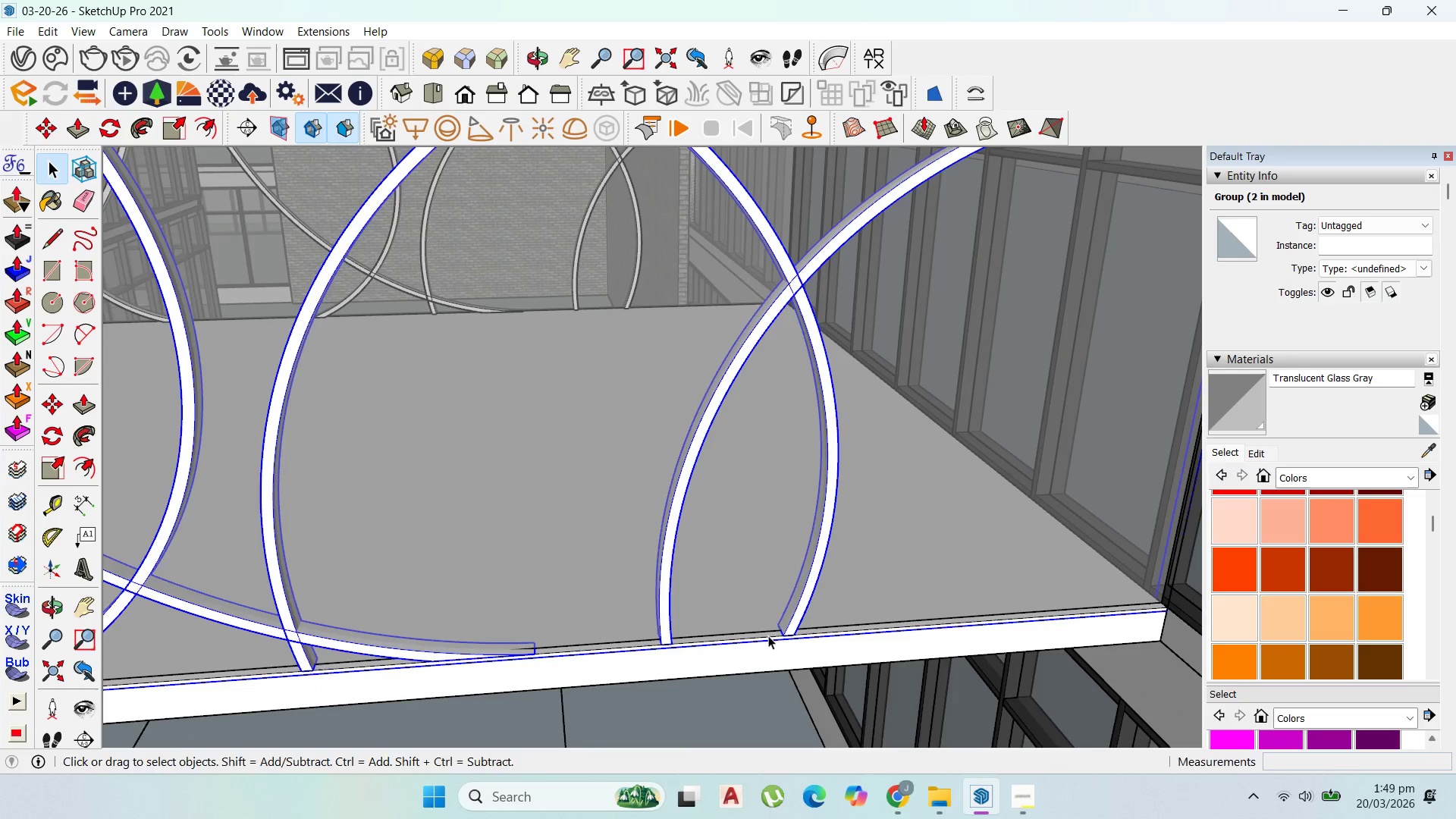 
key(M)
 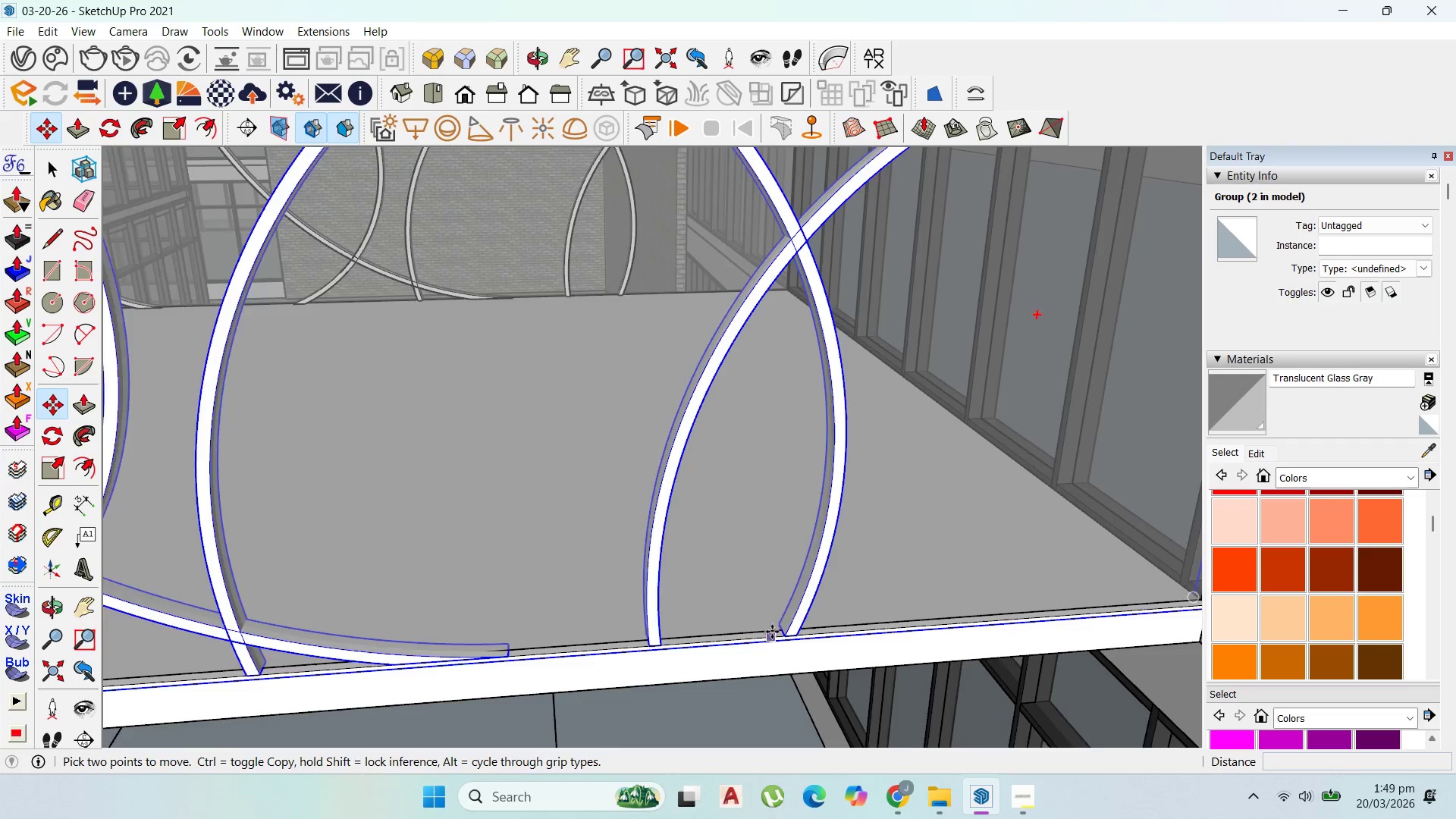 
scroll: coordinate [772, 632], scroll_direction: up, amount: 2.0
 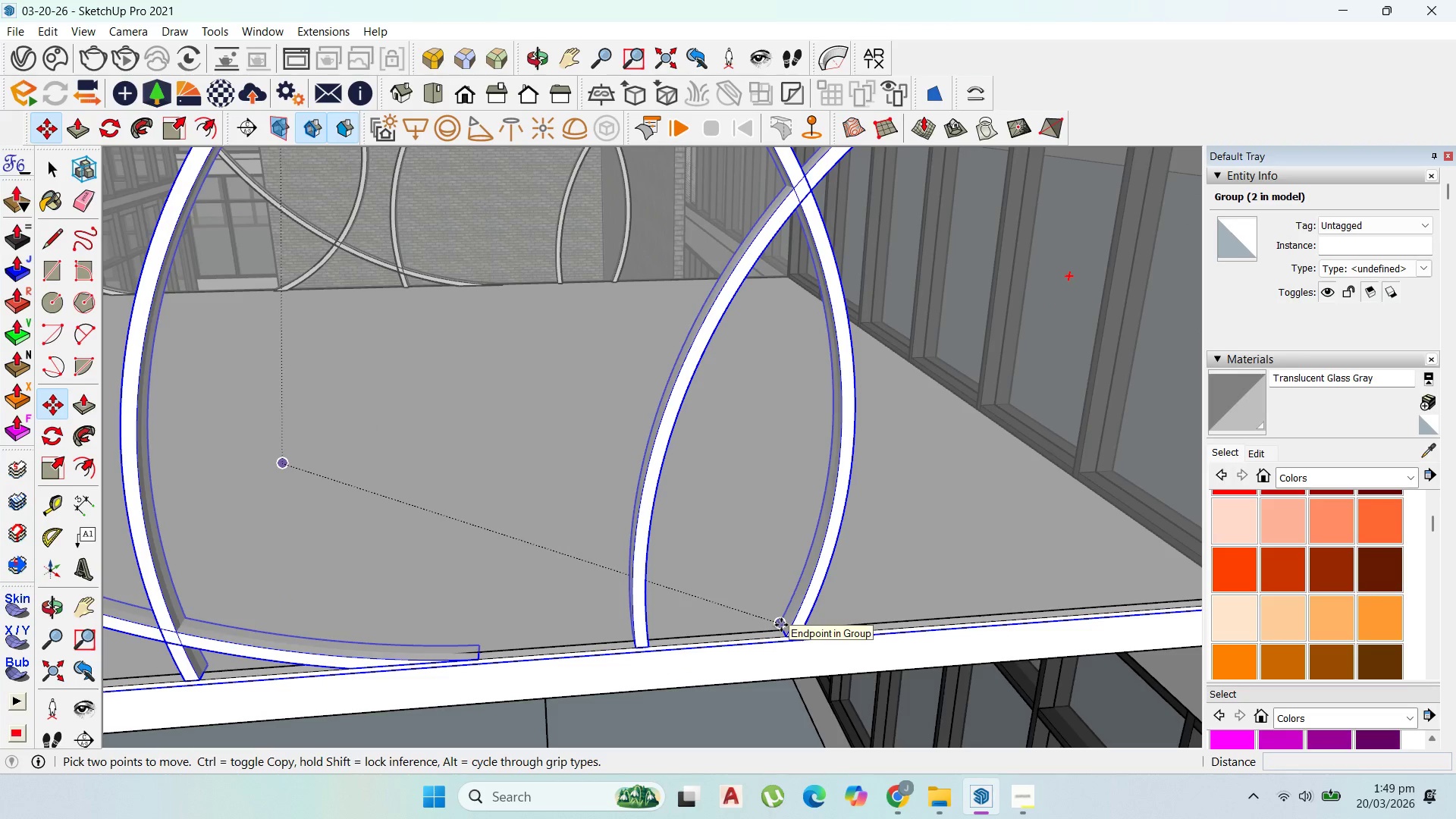 
left_click([785, 631])
 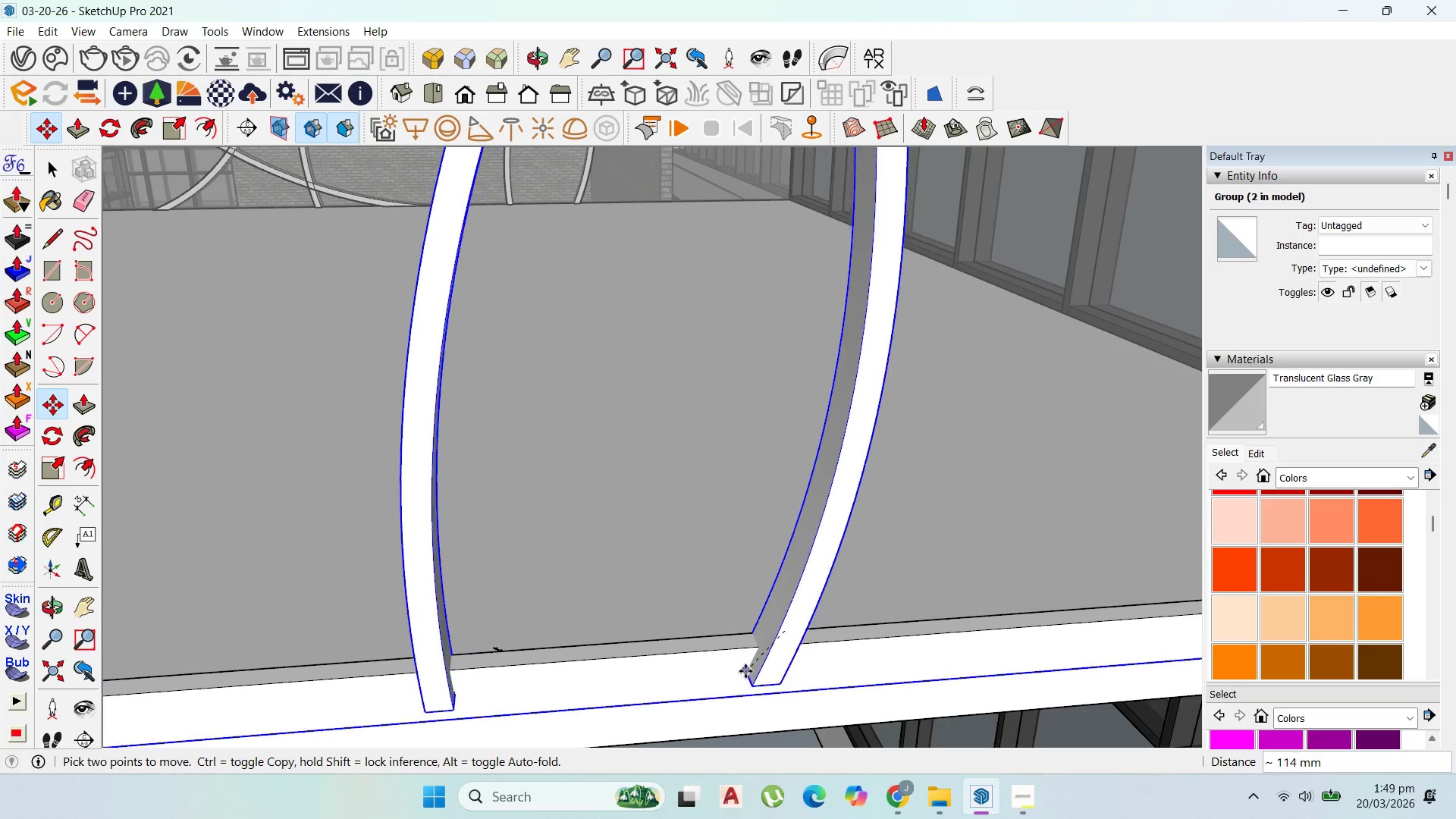 
scroll: coordinate [783, 631], scroll_direction: up, amount: 7.0
 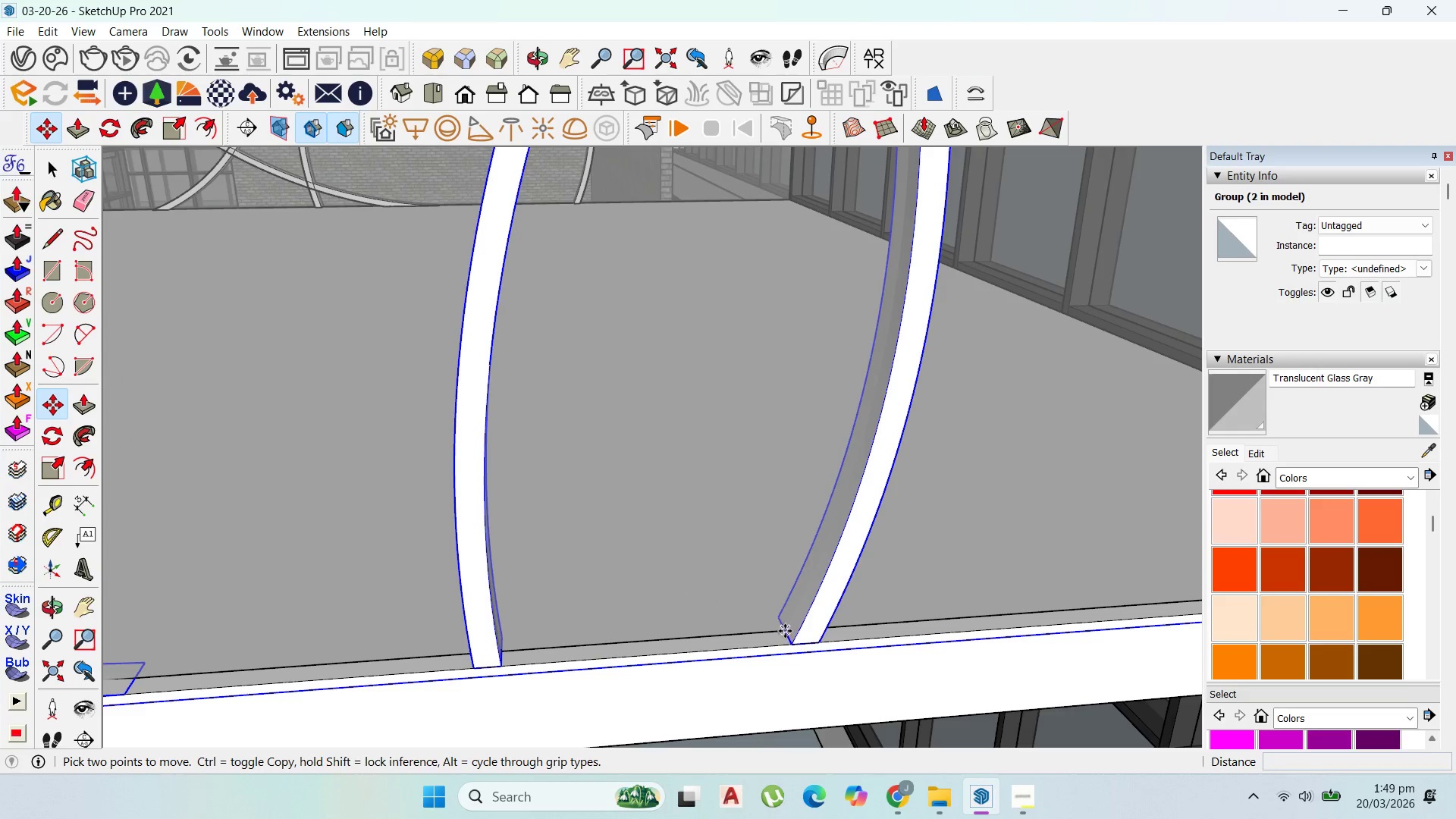 
key(Control+ControlLeft)
 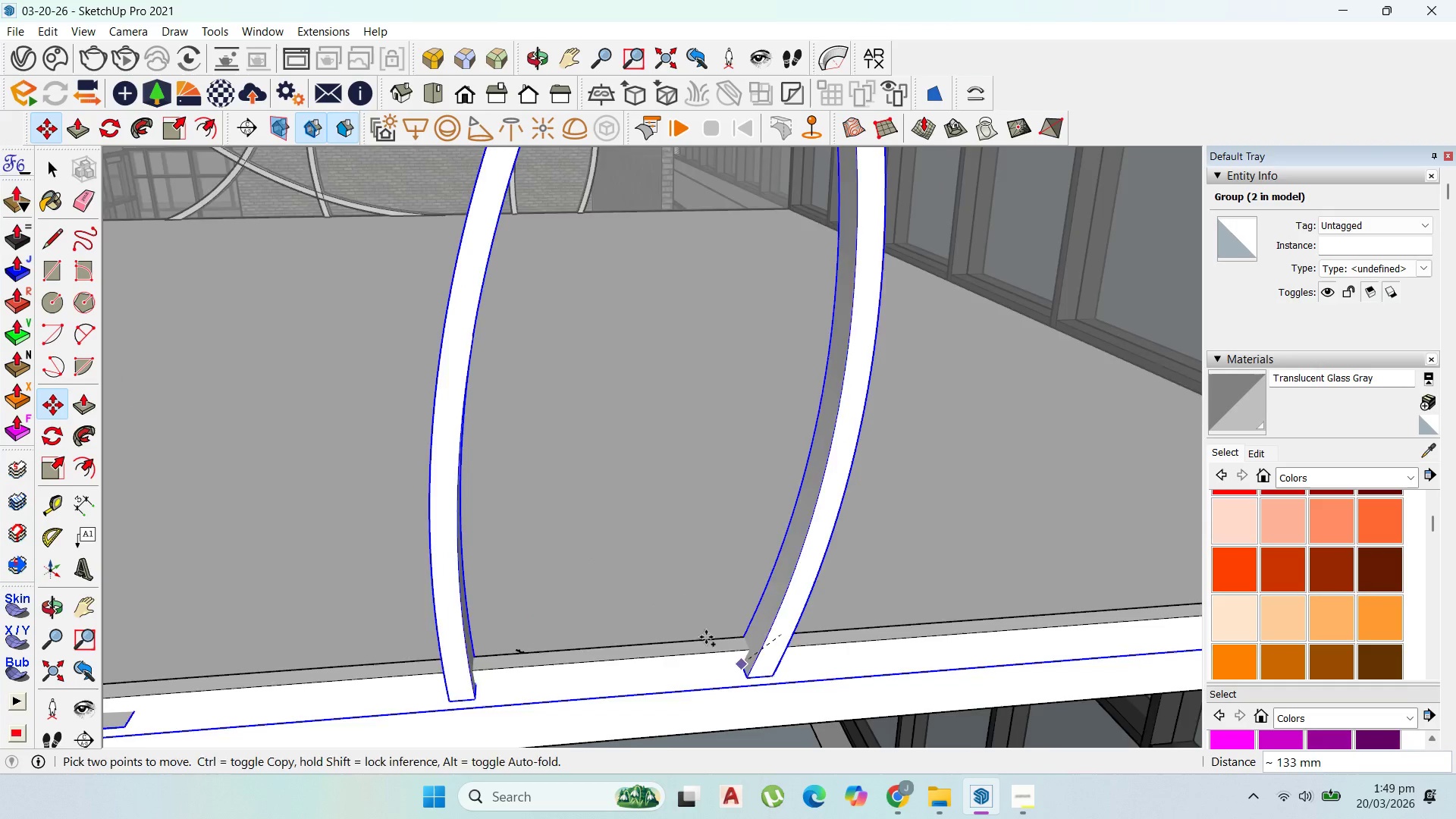 
scroll: coordinate [846, 312], scroll_direction: down, amount: 31.0
 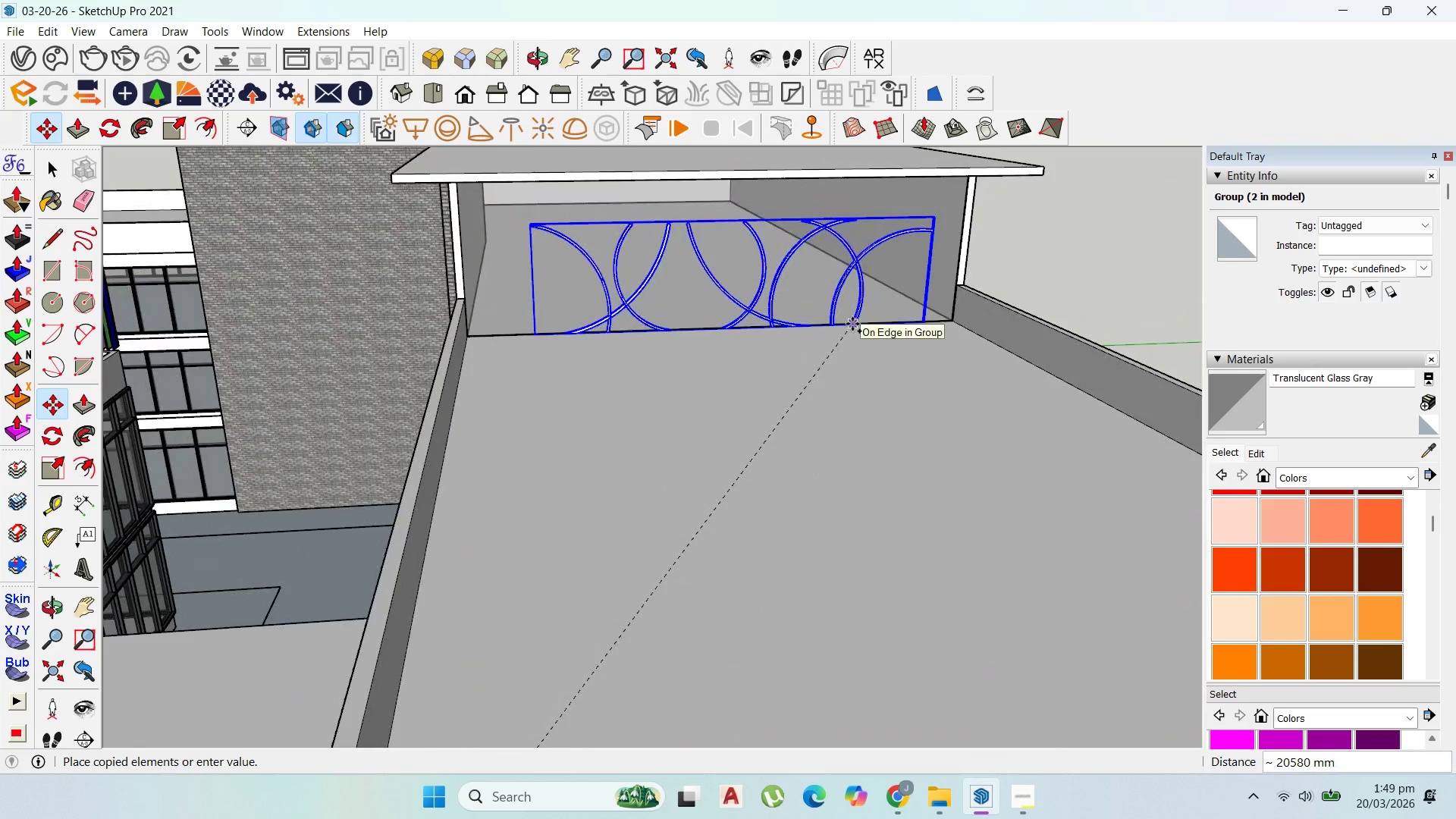 
left_click([852, 324])
 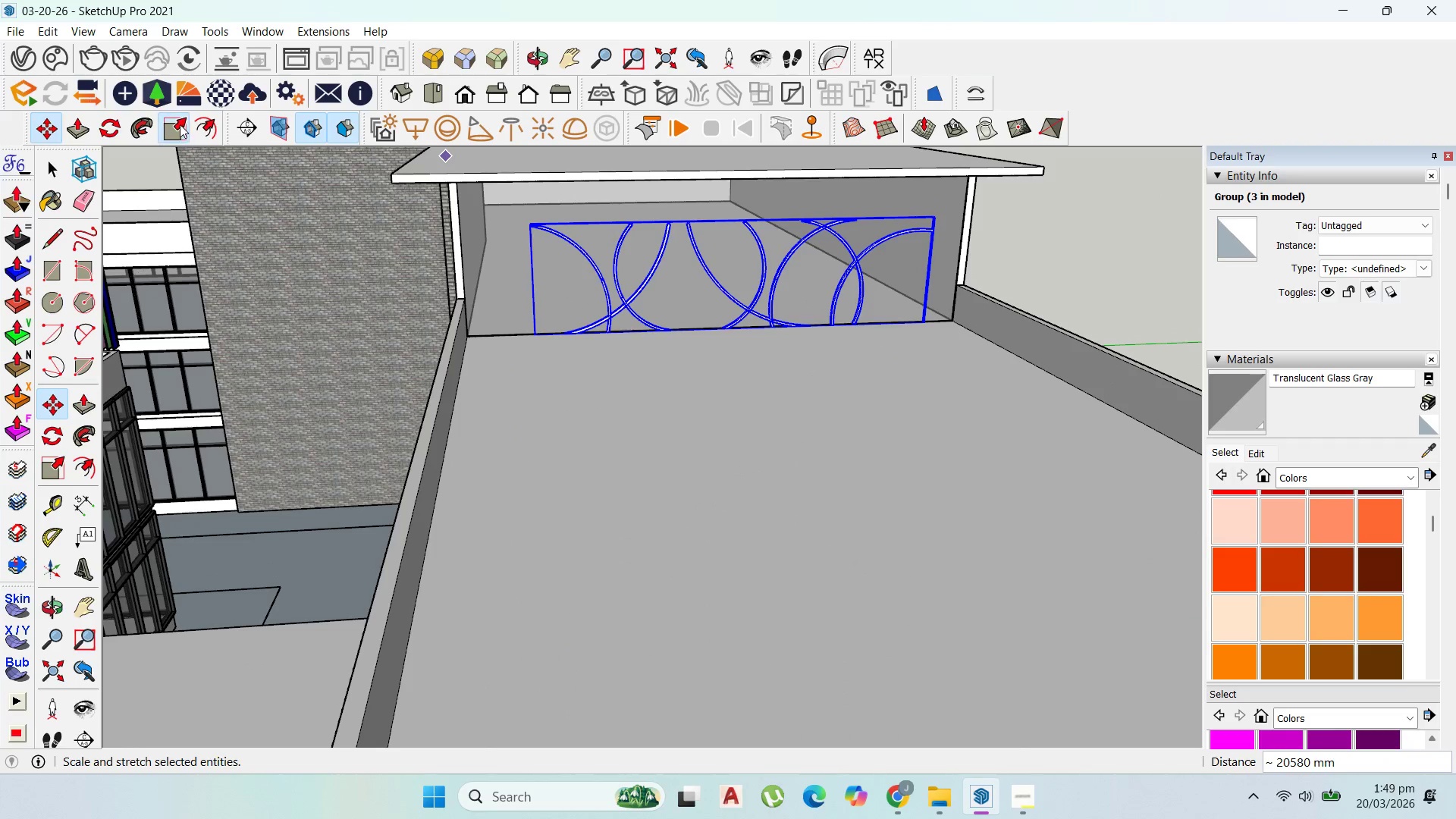 
scroll: coordinate [573, 214], scroll_direction: up, amount: 2.0
 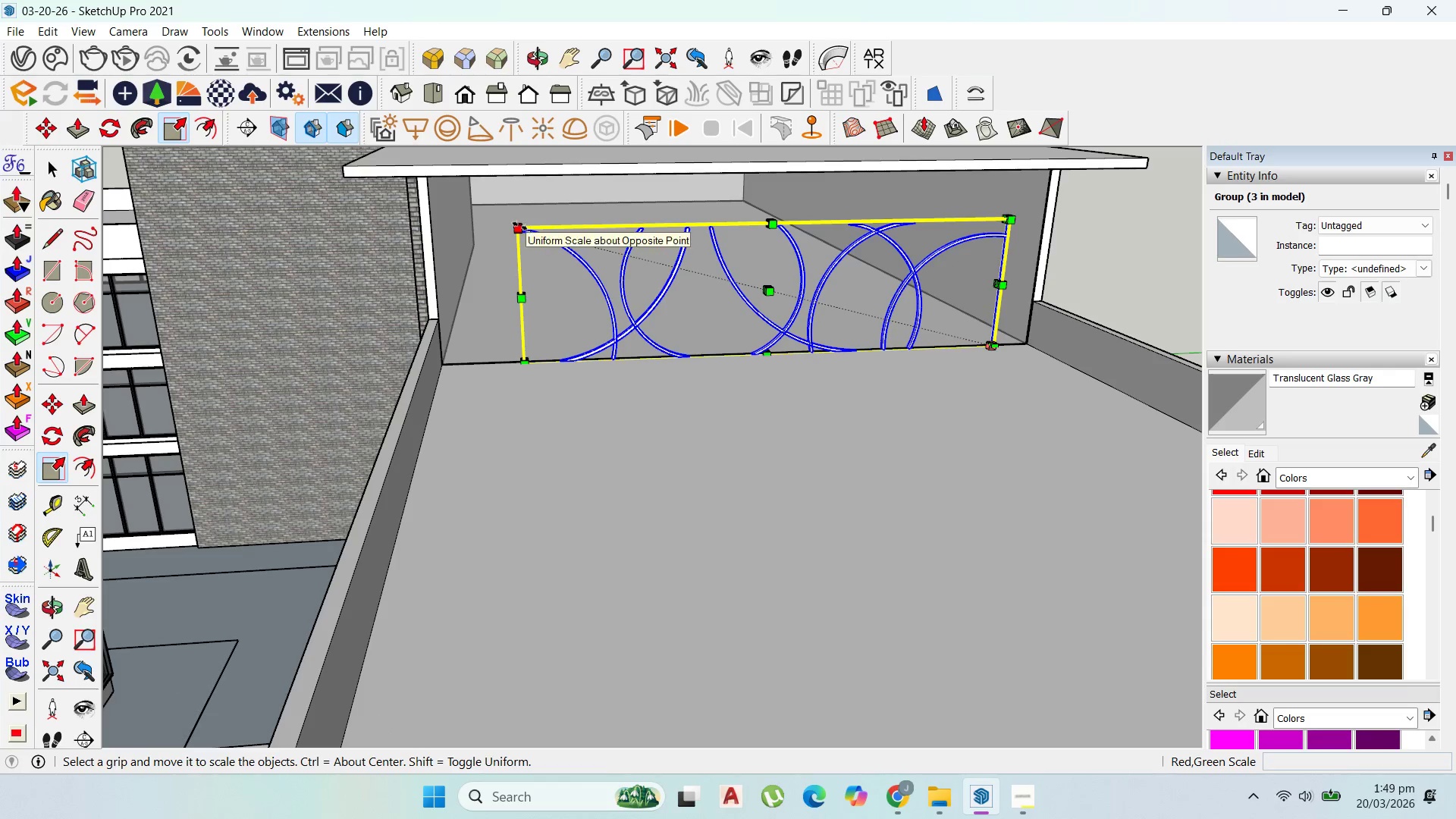 
left_click([520, 226])
 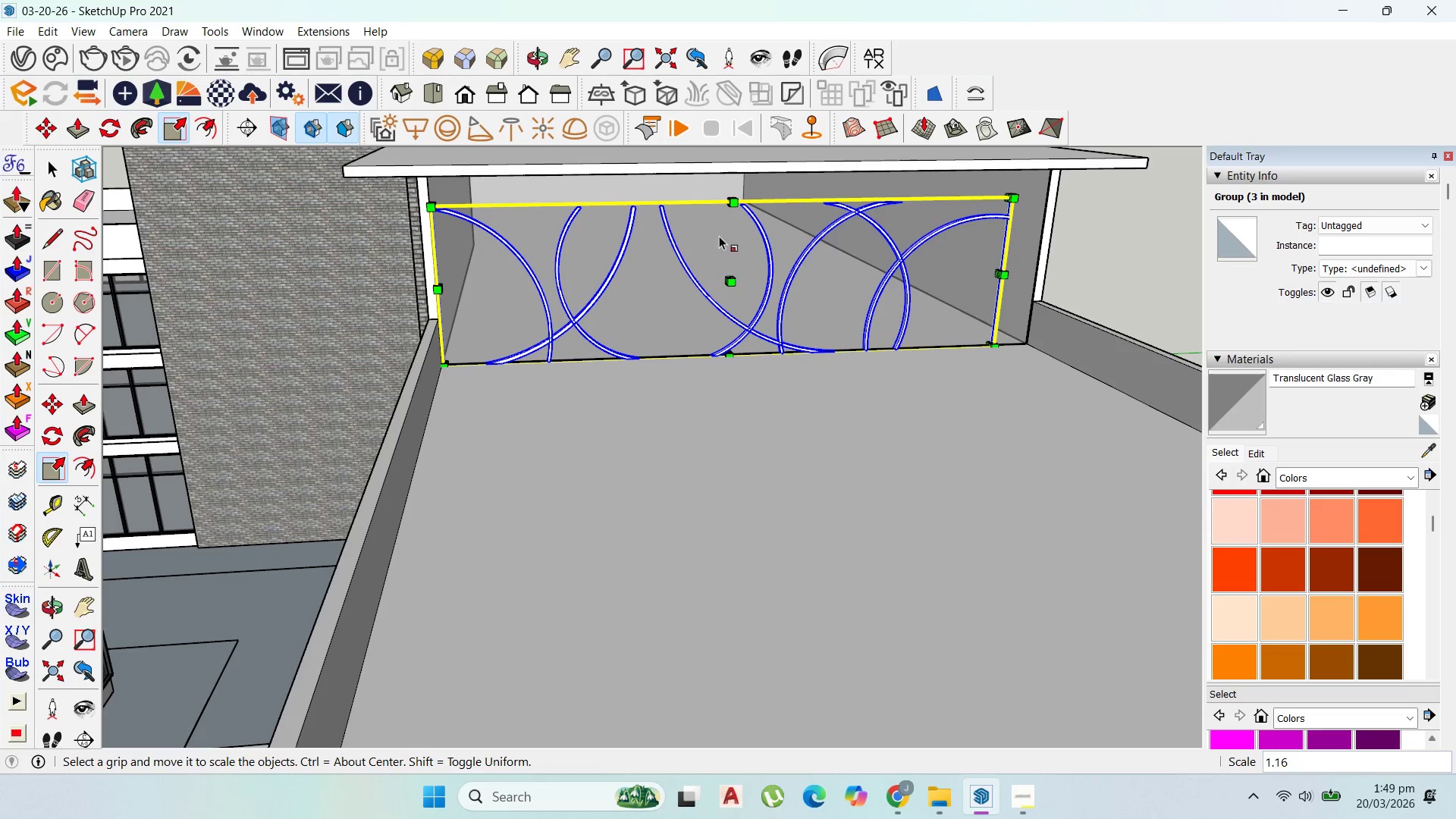 
scroll: coordinate [731, 194], scroll_direction: up, amount: 5.0
 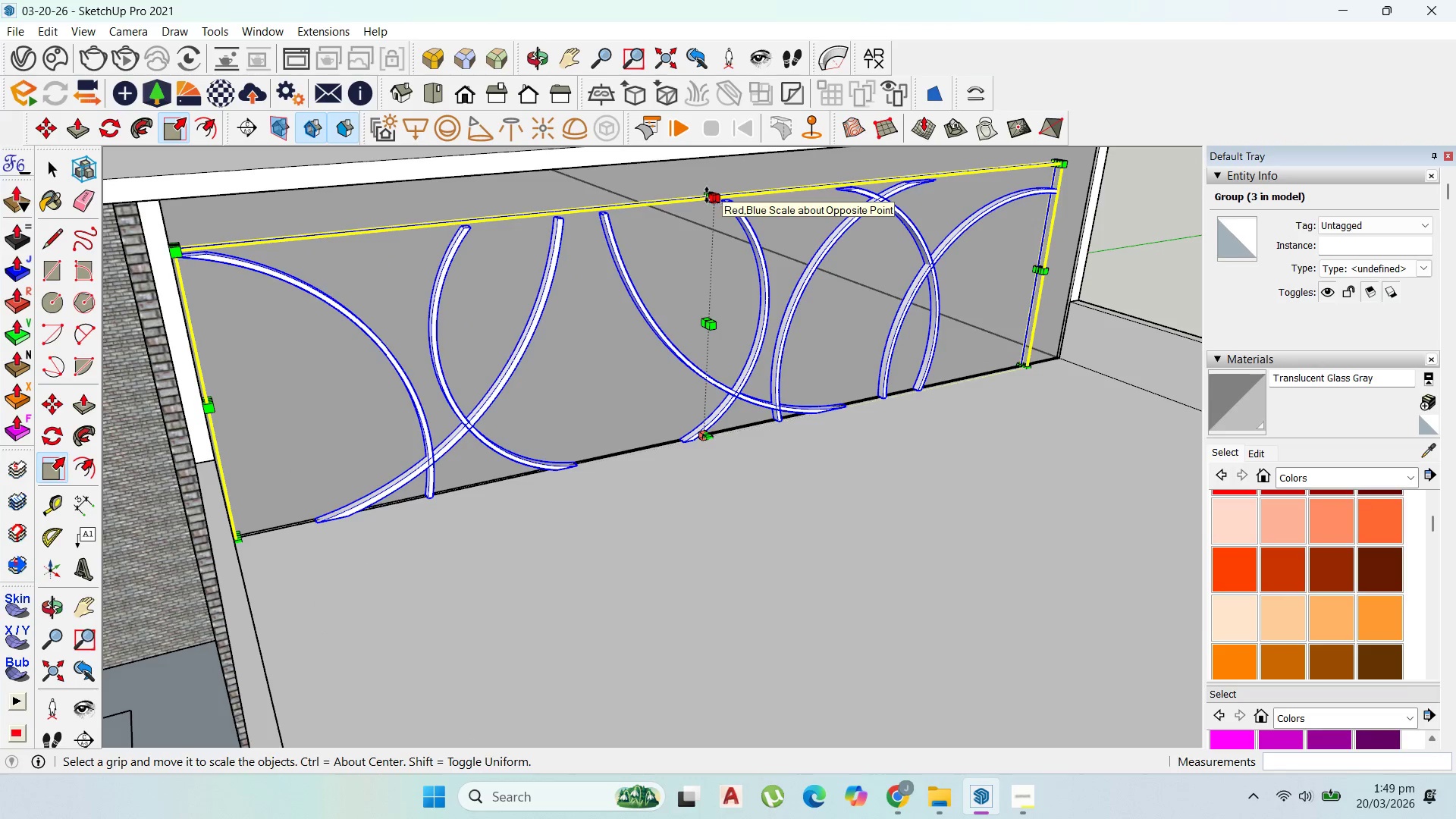 
left_click([705, 194])
 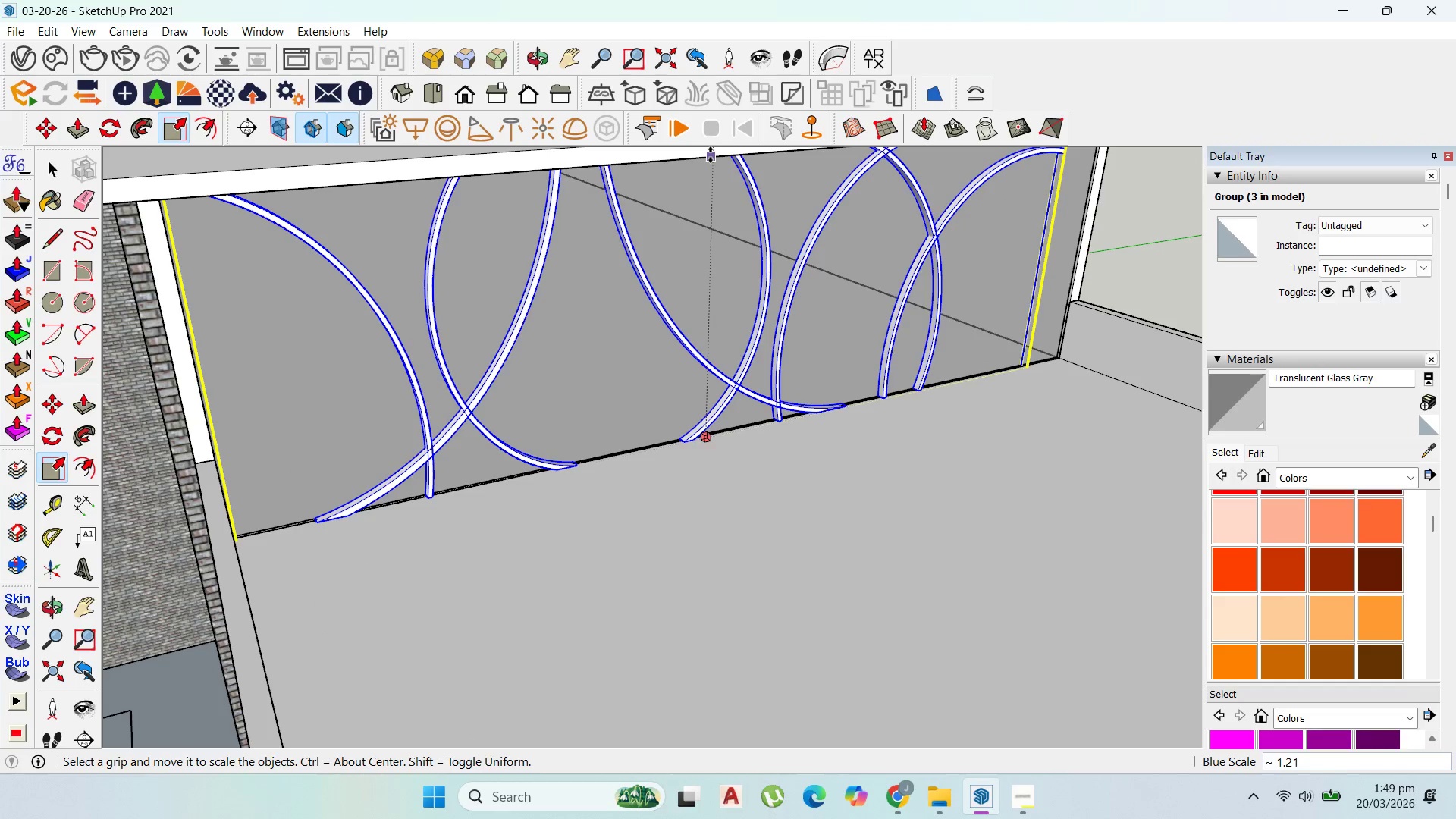 
left_click([711, 155])
 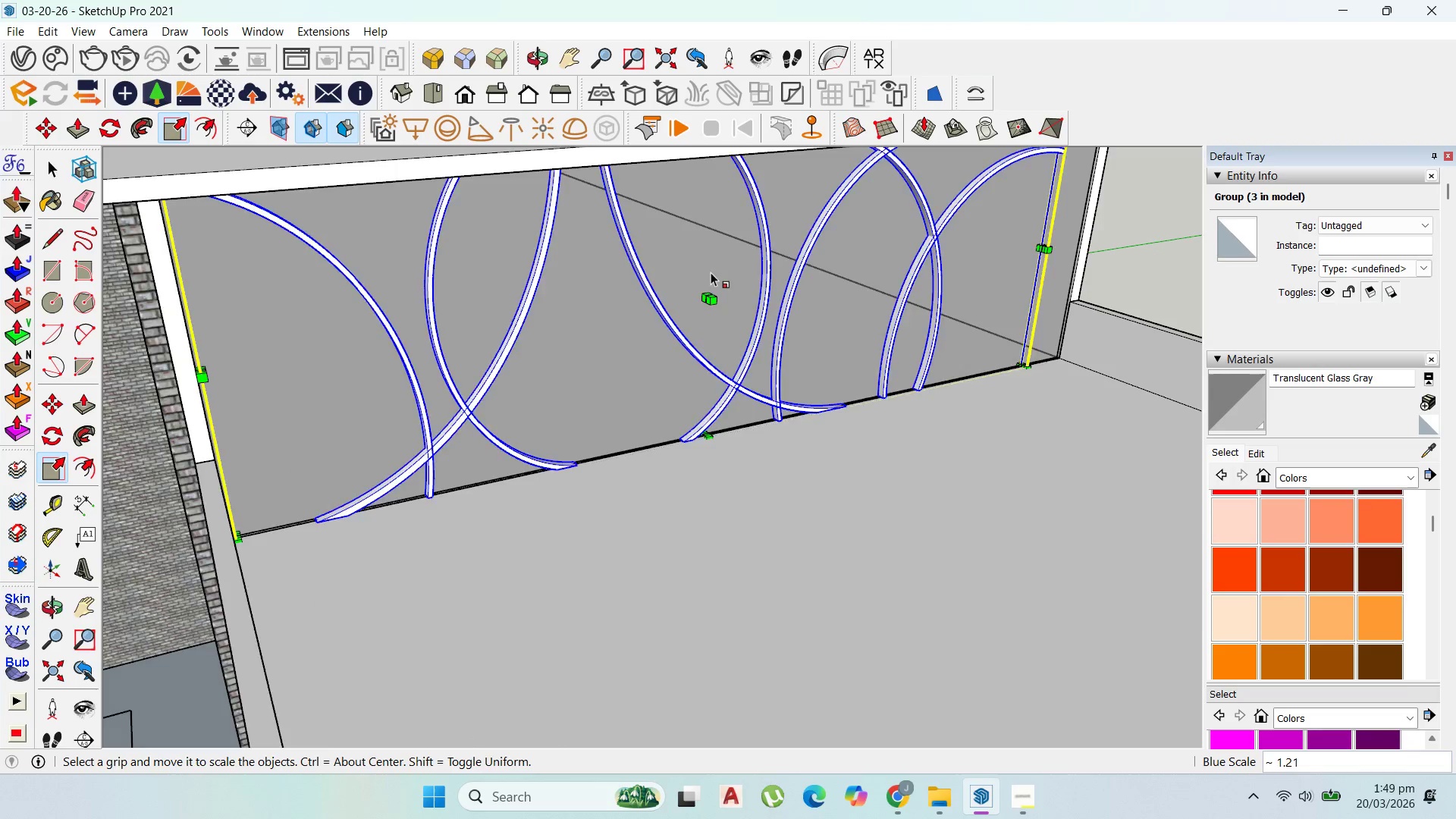 
scroll: coordinate [996, 262], scroll_direction: up, amount: 3.0
 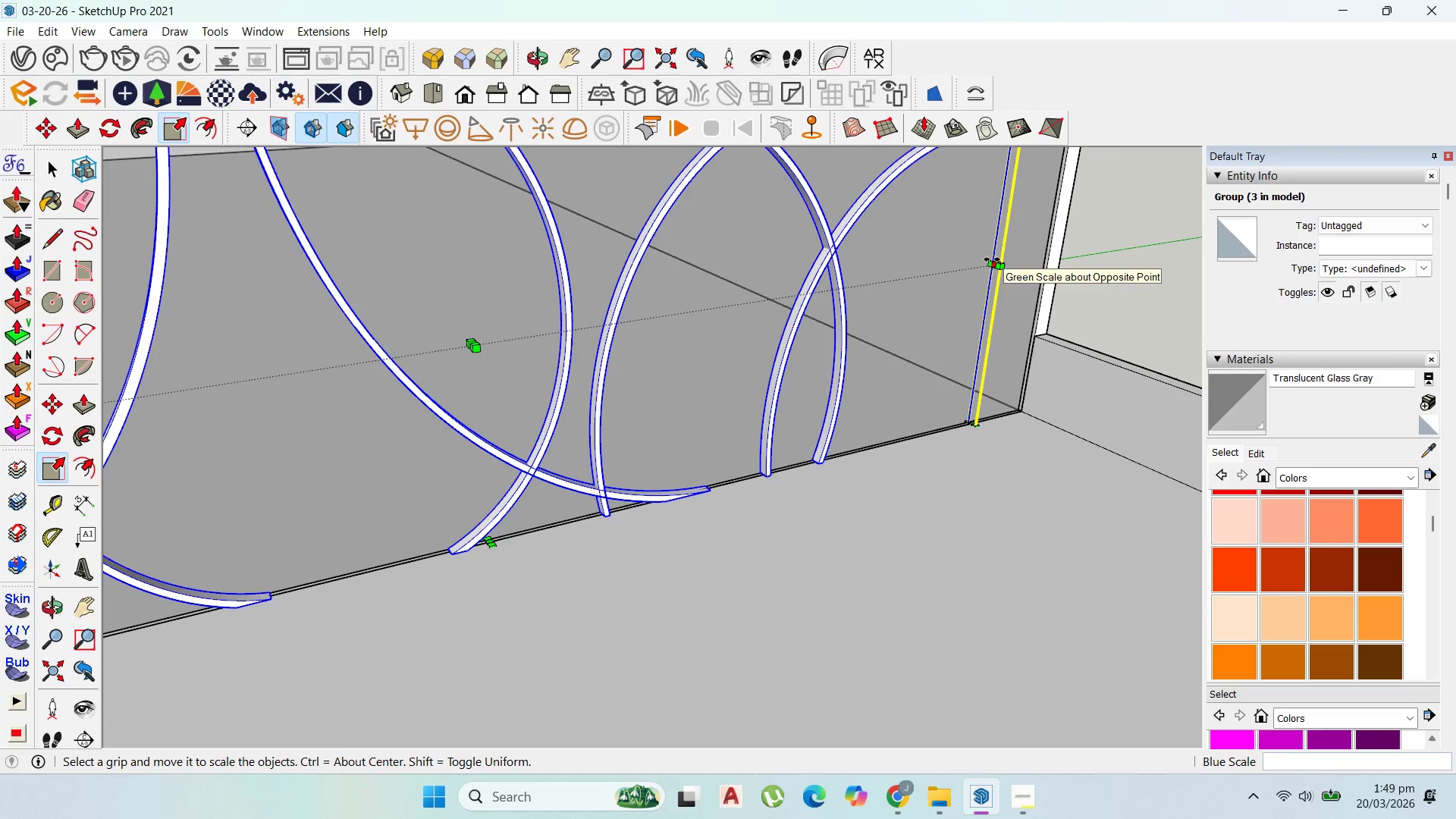 
left_click([992, 259])
 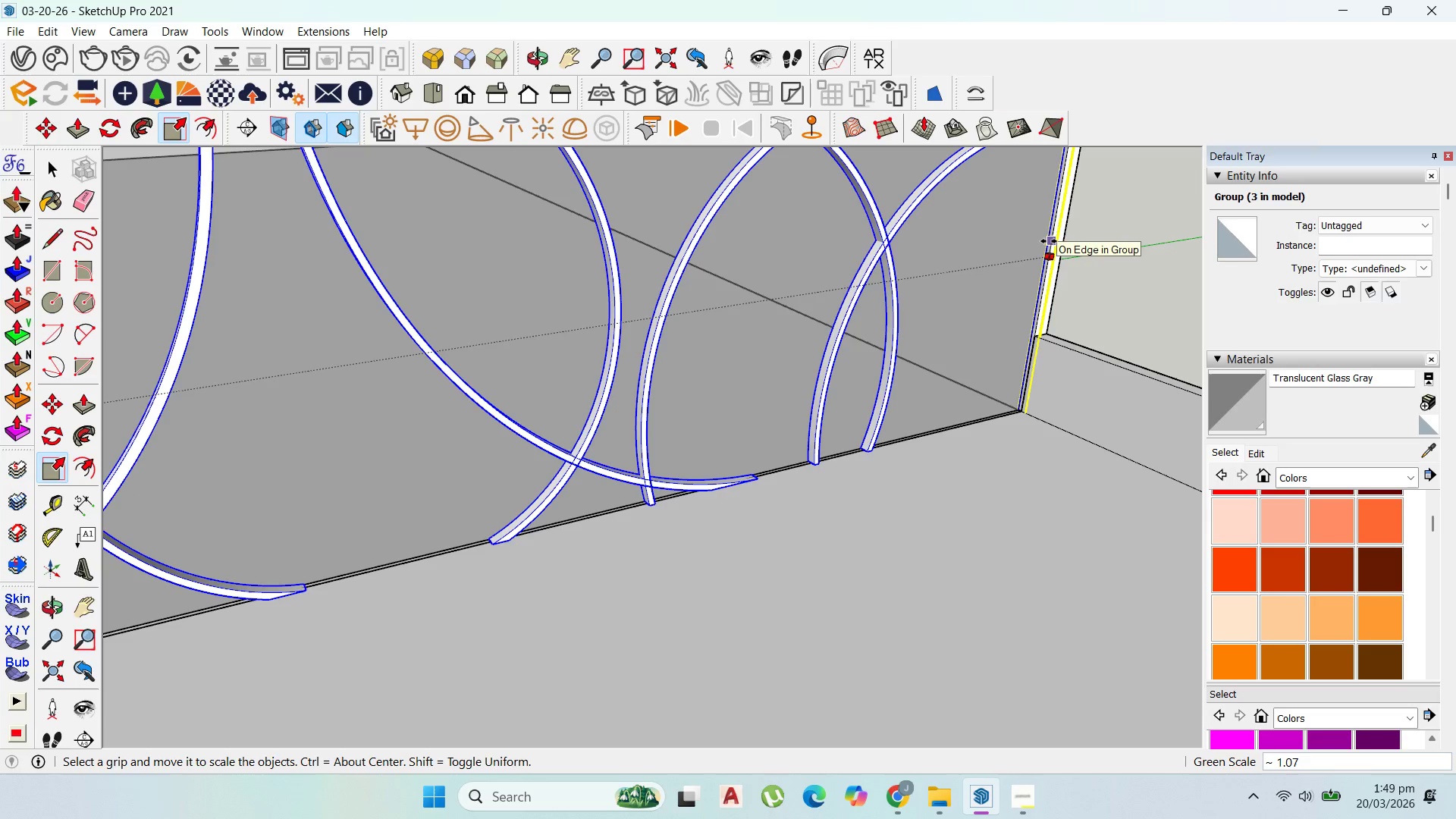 
left_click([1049, 241])
 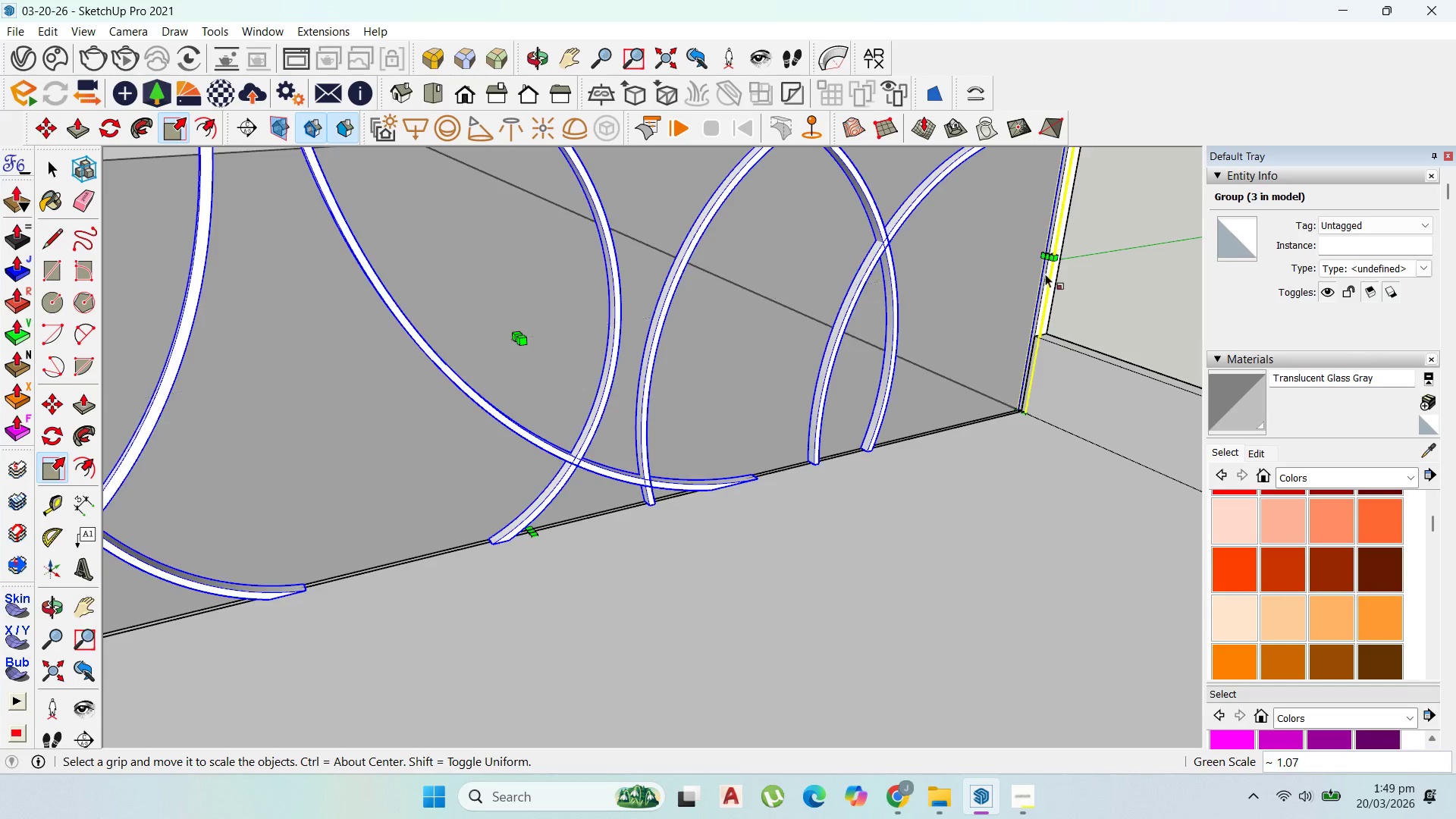 
scroll: coordinate [745, 388], scroll_direction: up, amount: 3.0
 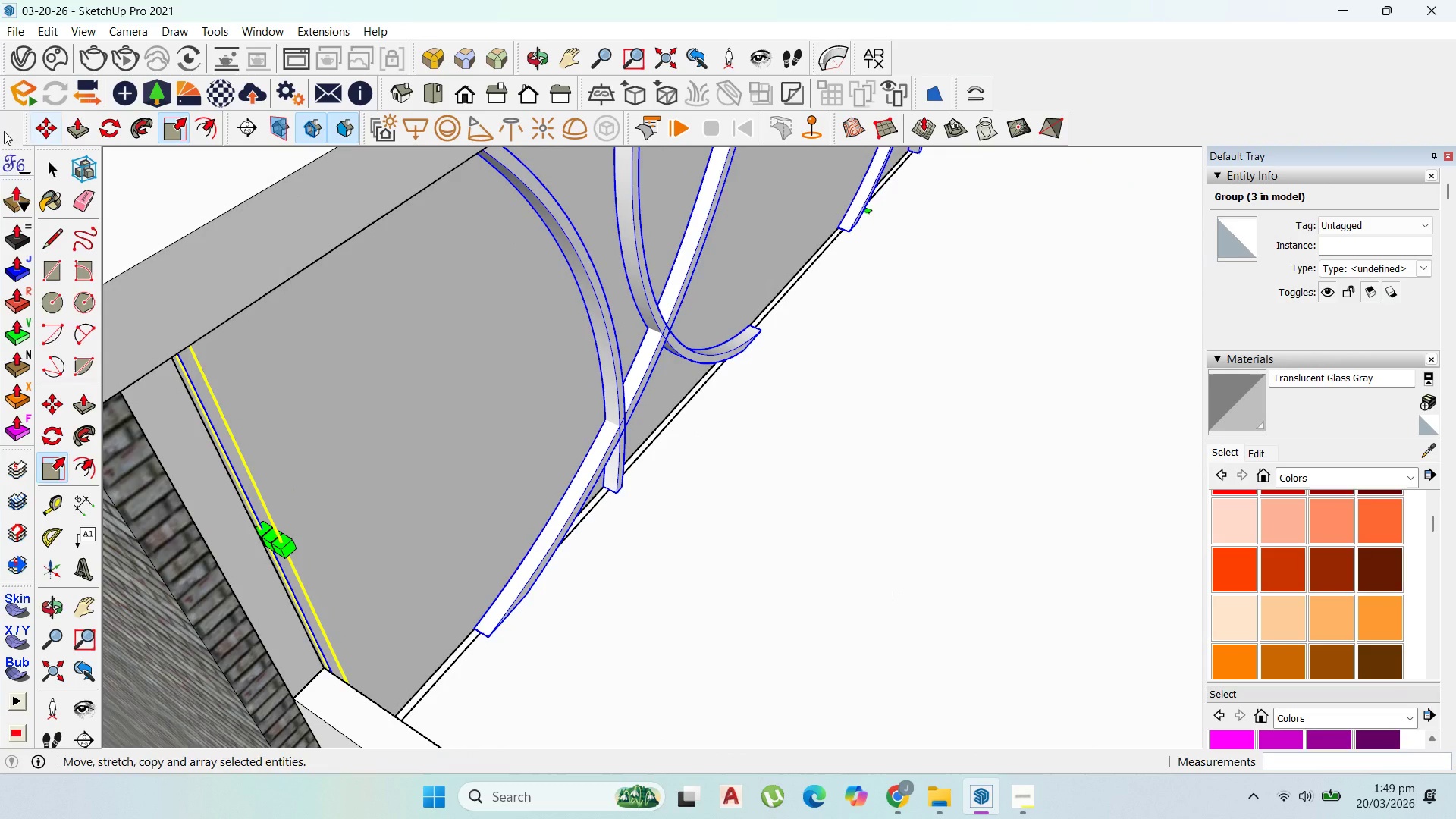 
left_click([44, 125])
 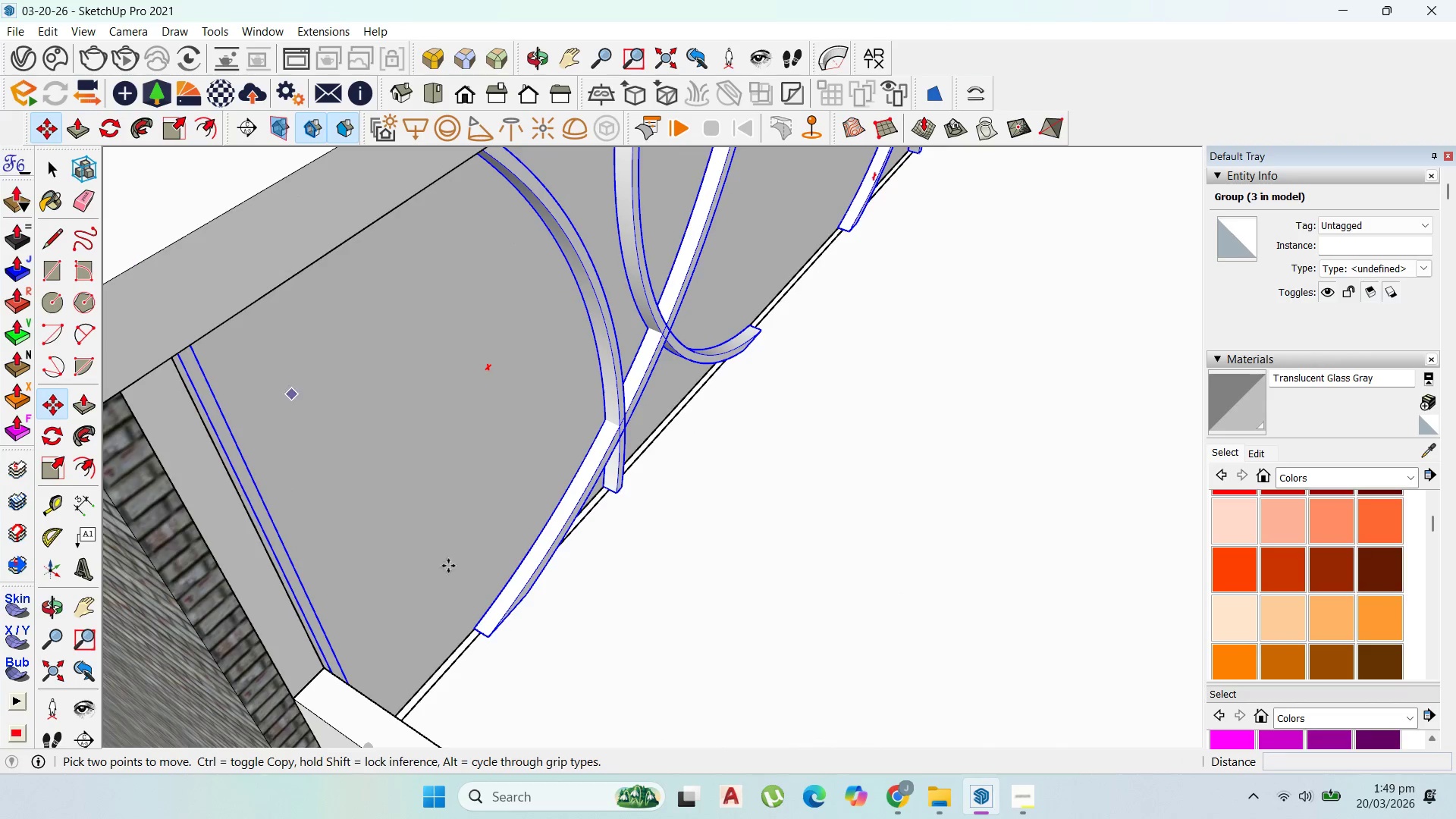 
scroll: coordinate [491, 645], scroll_direction: up, amount: 8.0
 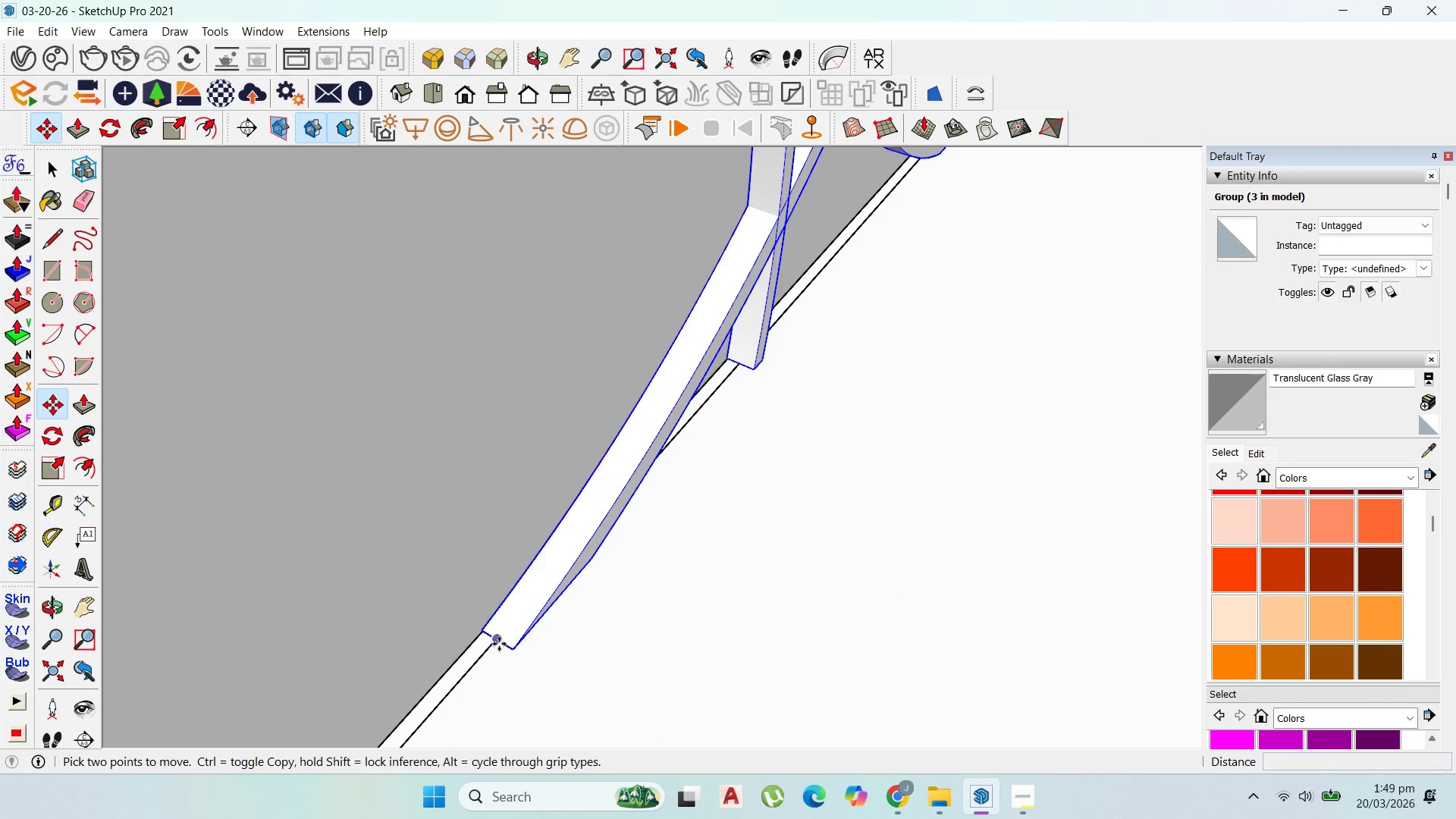 
left_click([499, 644])
 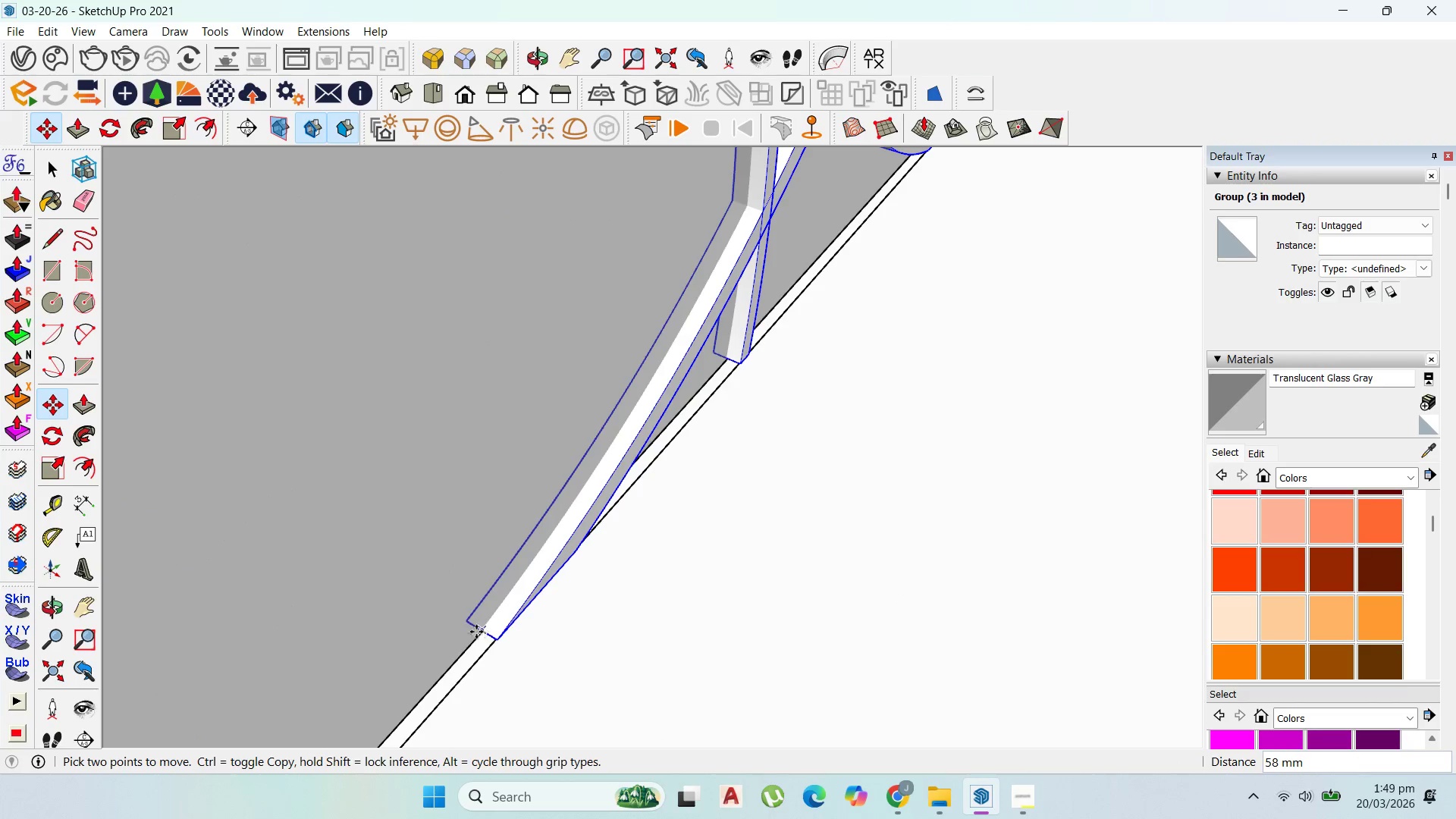 
scroll: coordinate [446, 349], scroll_direction: down, amount: 35.0
 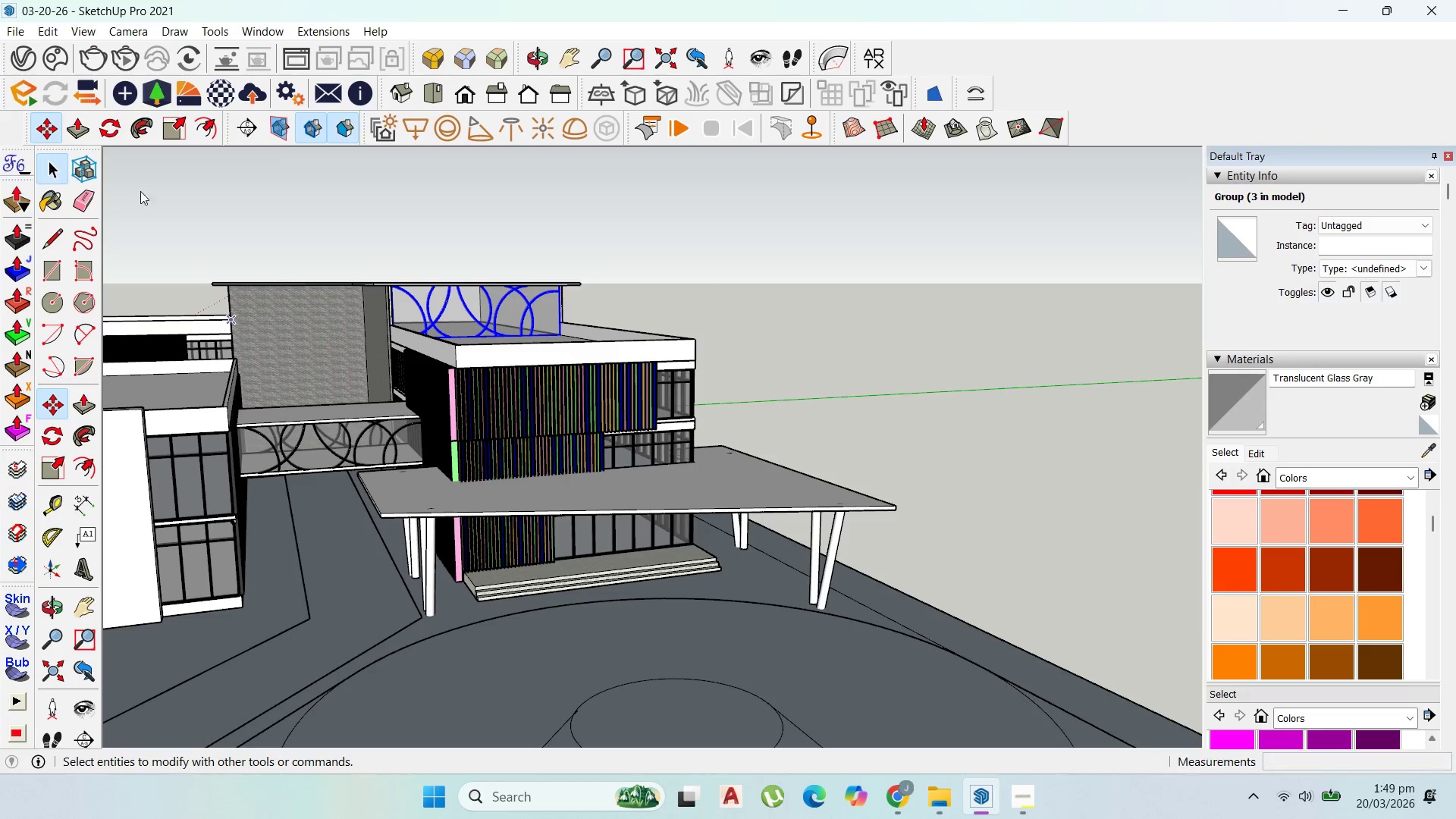 
double_click([453, 236])
 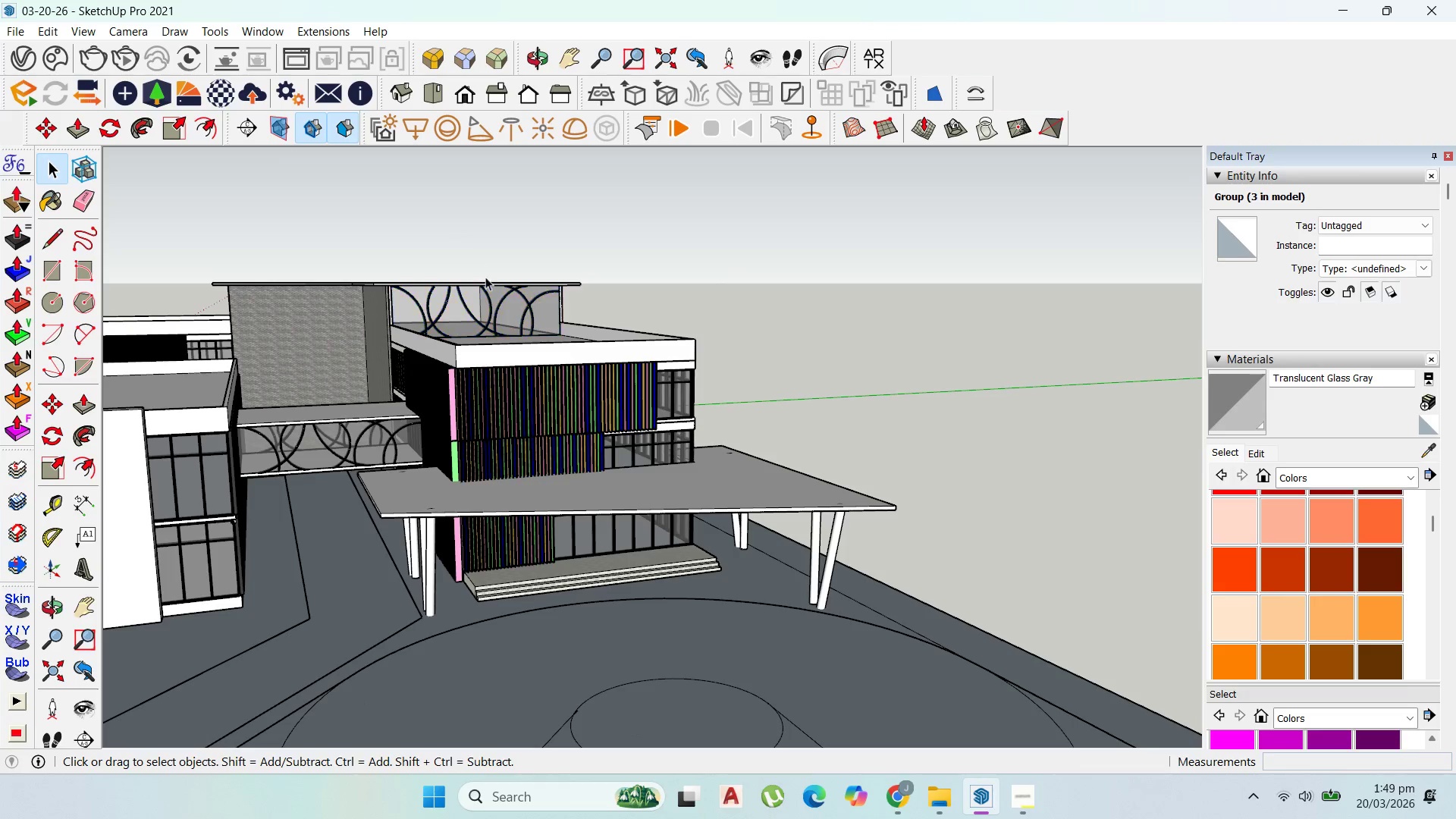 
scroll: coordinate [486, 278], scroll_direction: up, amount: 2.0
 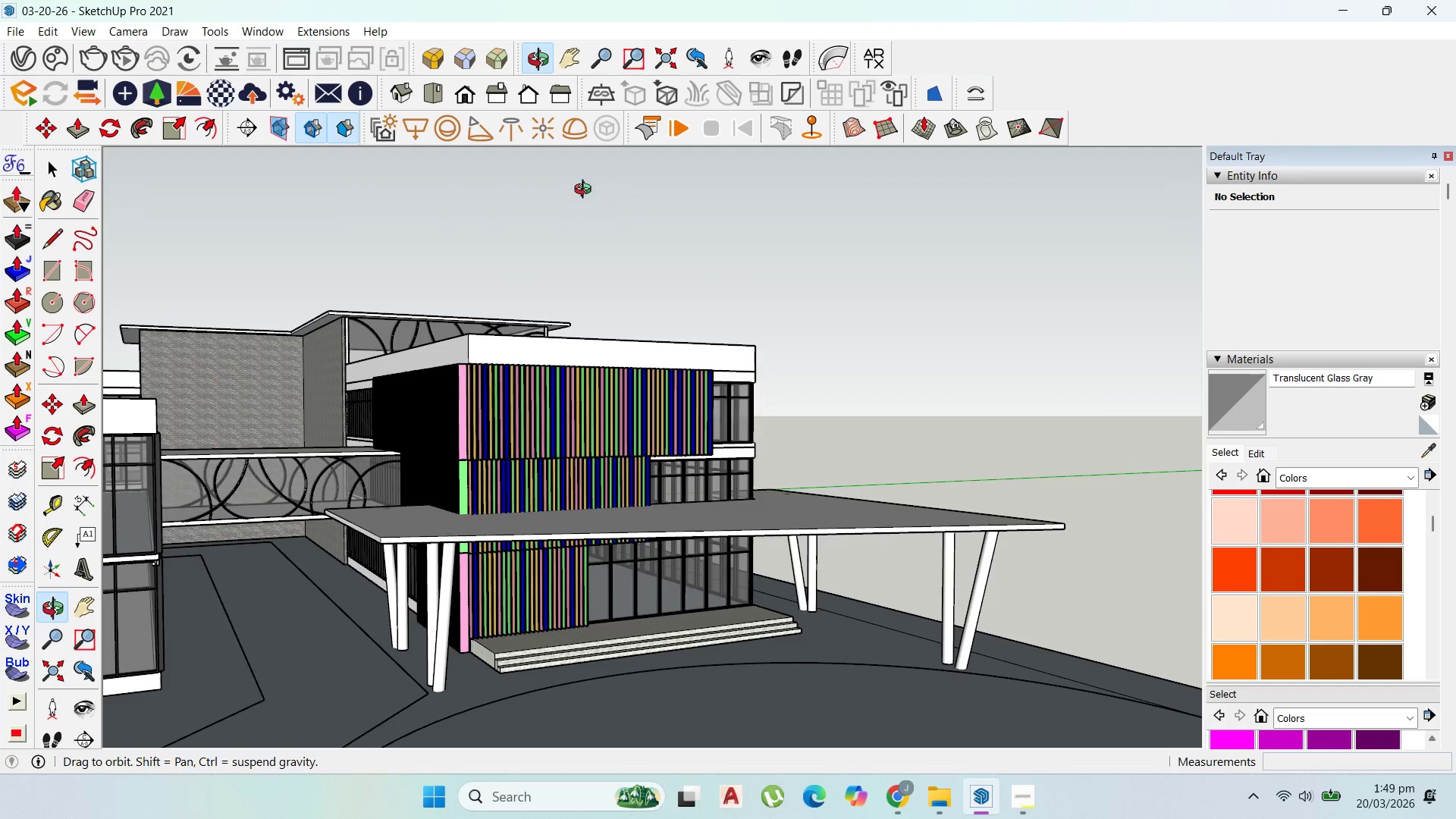 
scroll: coordinate [562, 337], scroll_direction: down, amount: 3.0
 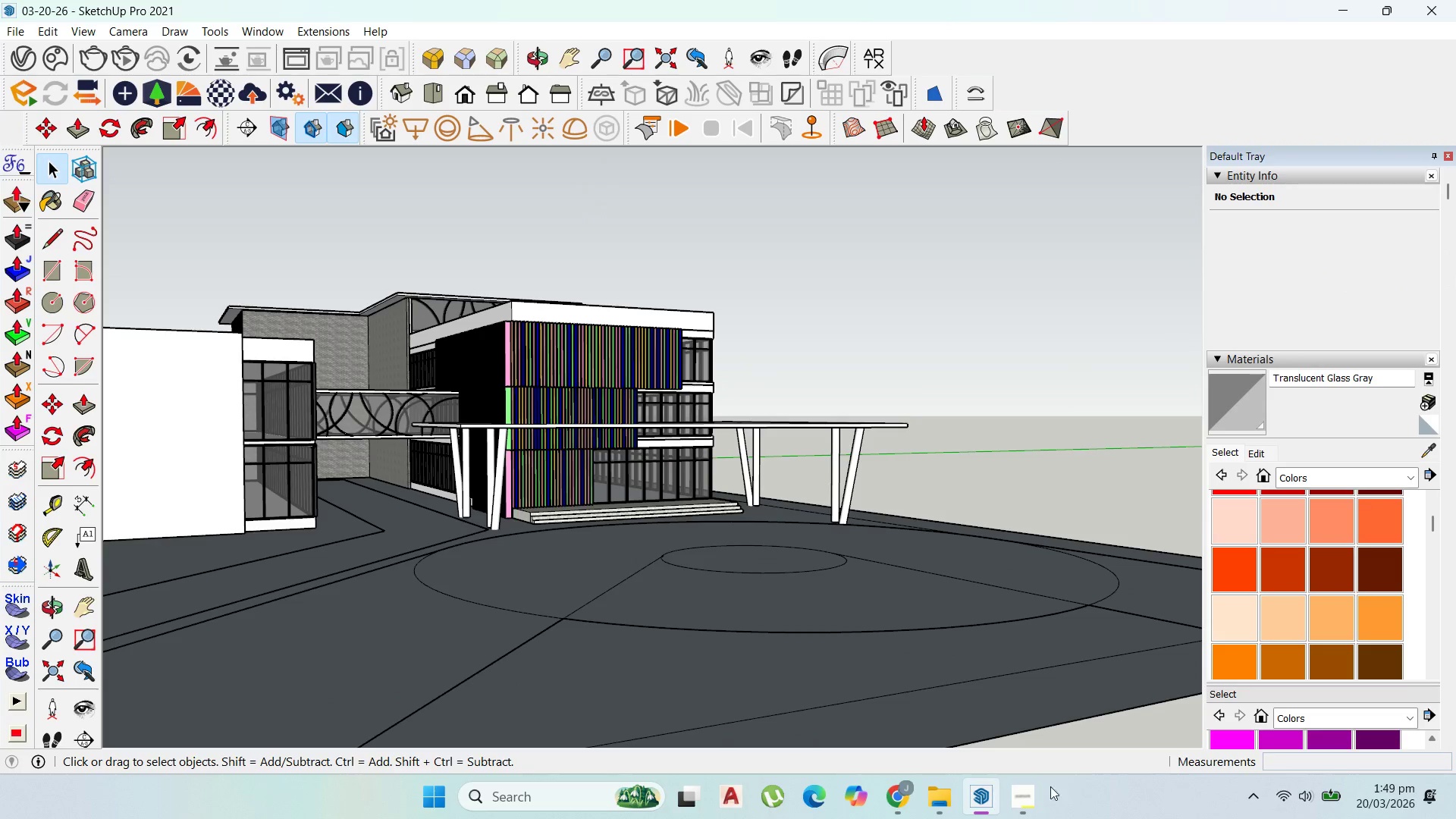 
left_click([1027, 796])